 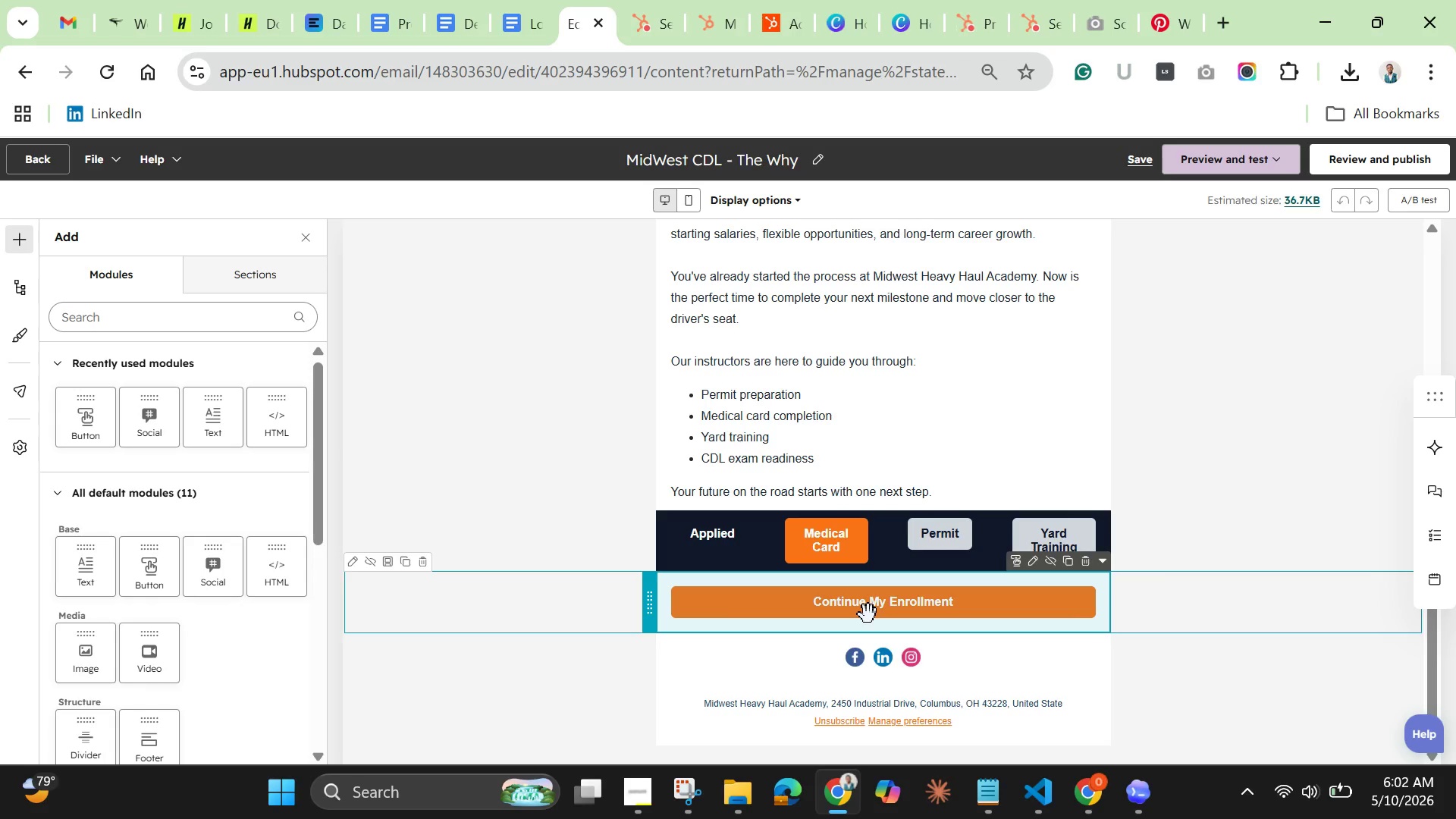 
scroll: coordinate [858, 462], scroll_direction: up, amount: 7.0
 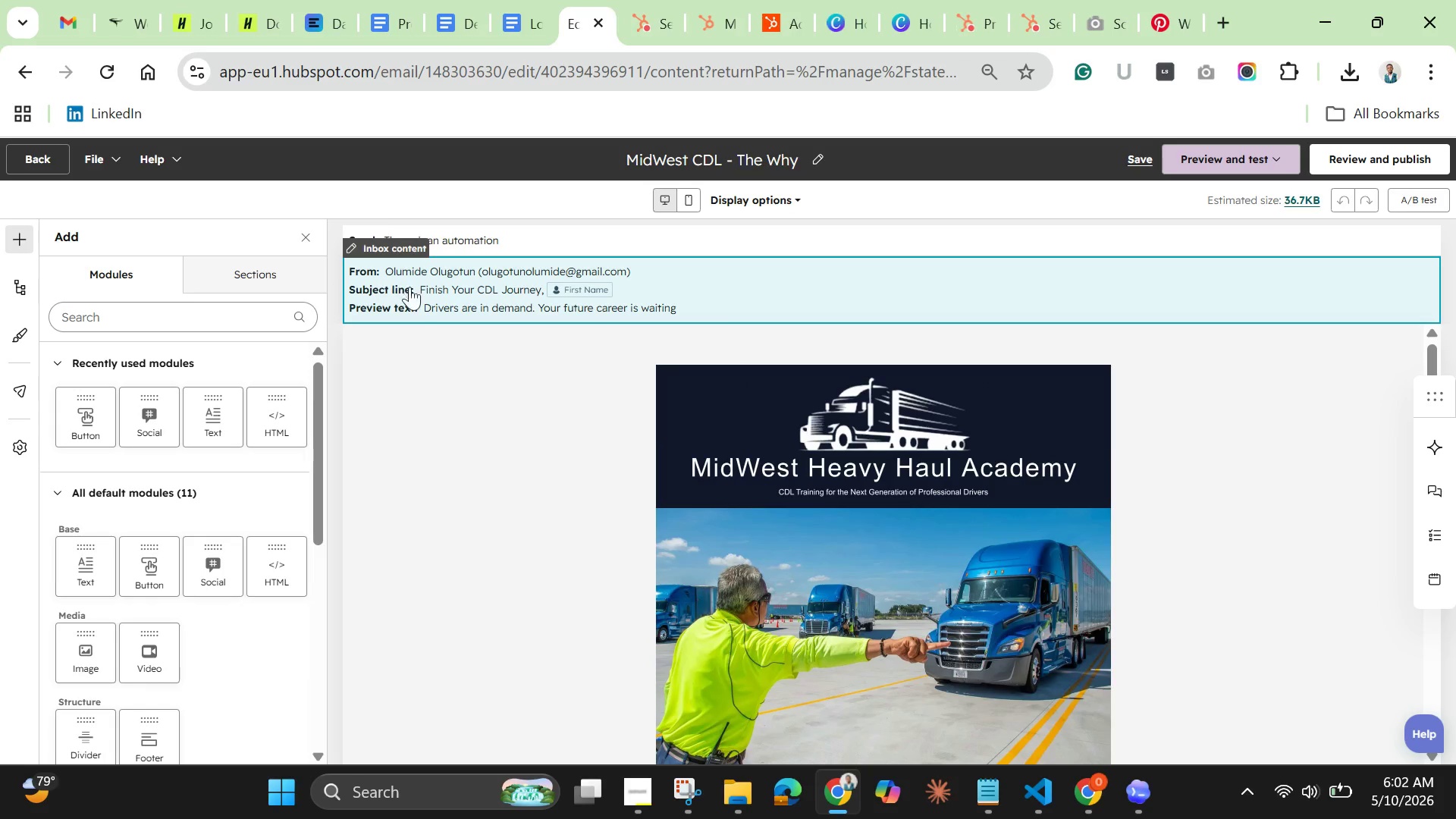 
left_click([423, 293])
 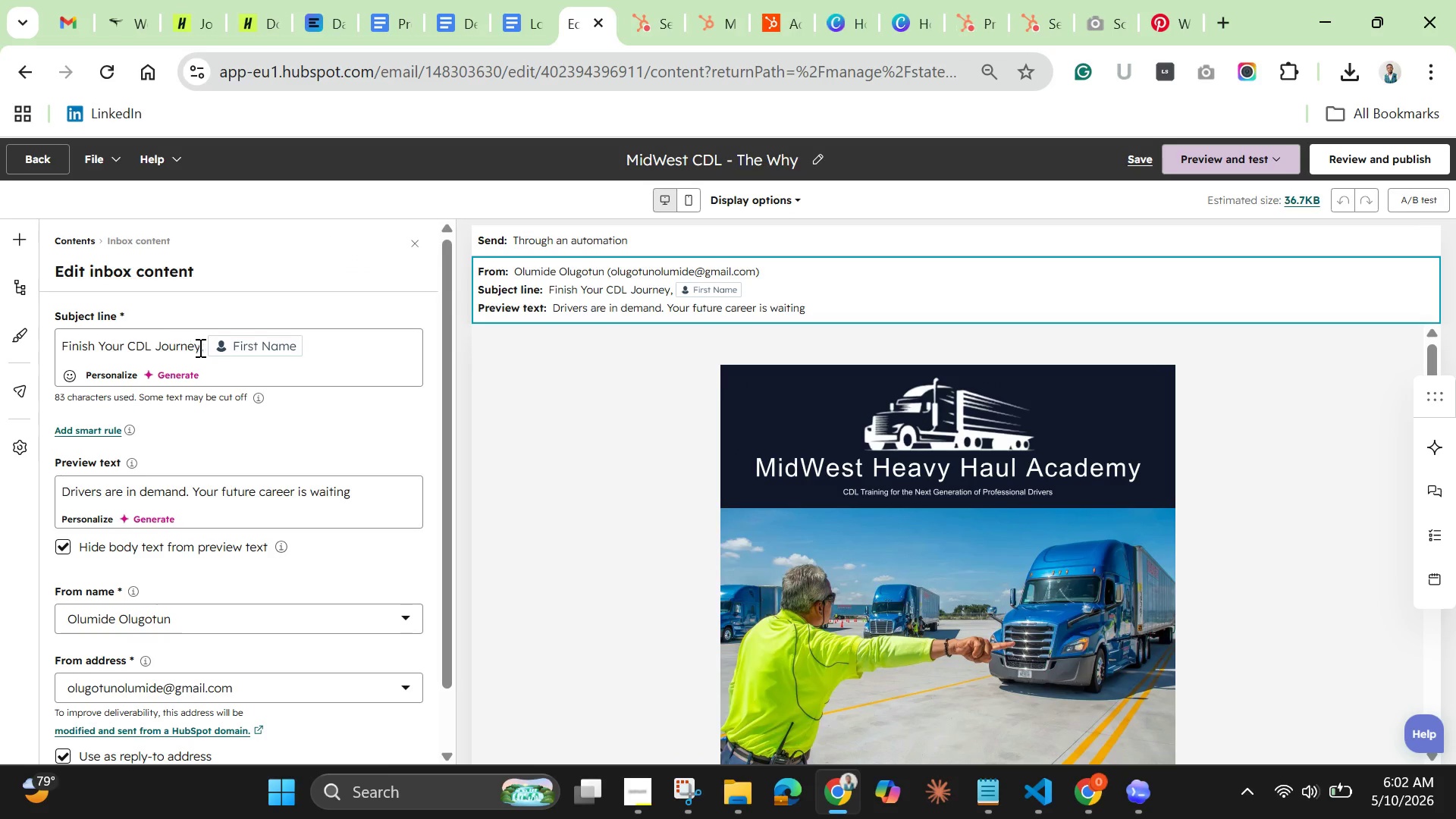 
left_click_drag(start_coordinate=[203, 348], to_coordinate=[55, 327])
 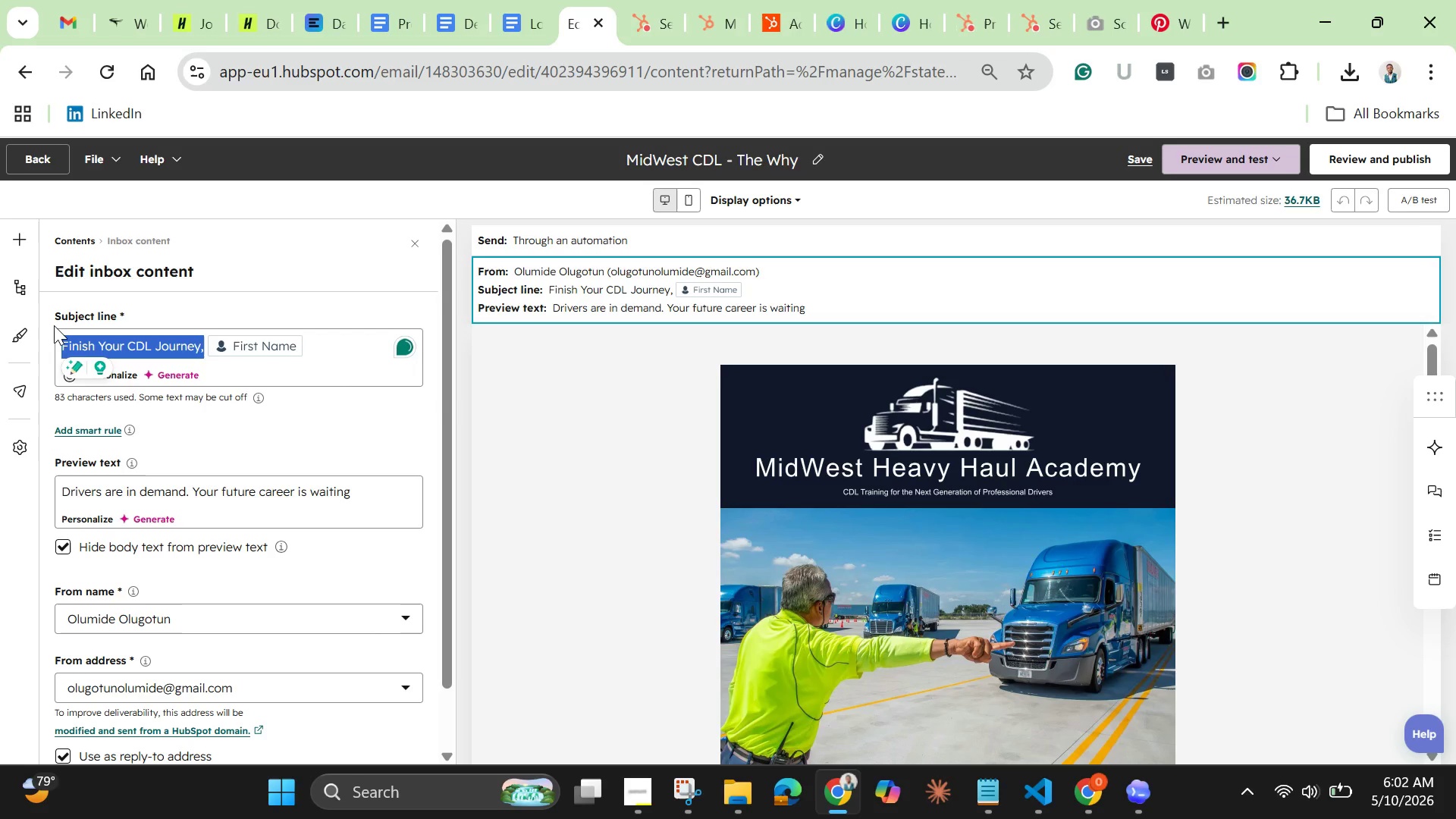 
key(Backspace)
 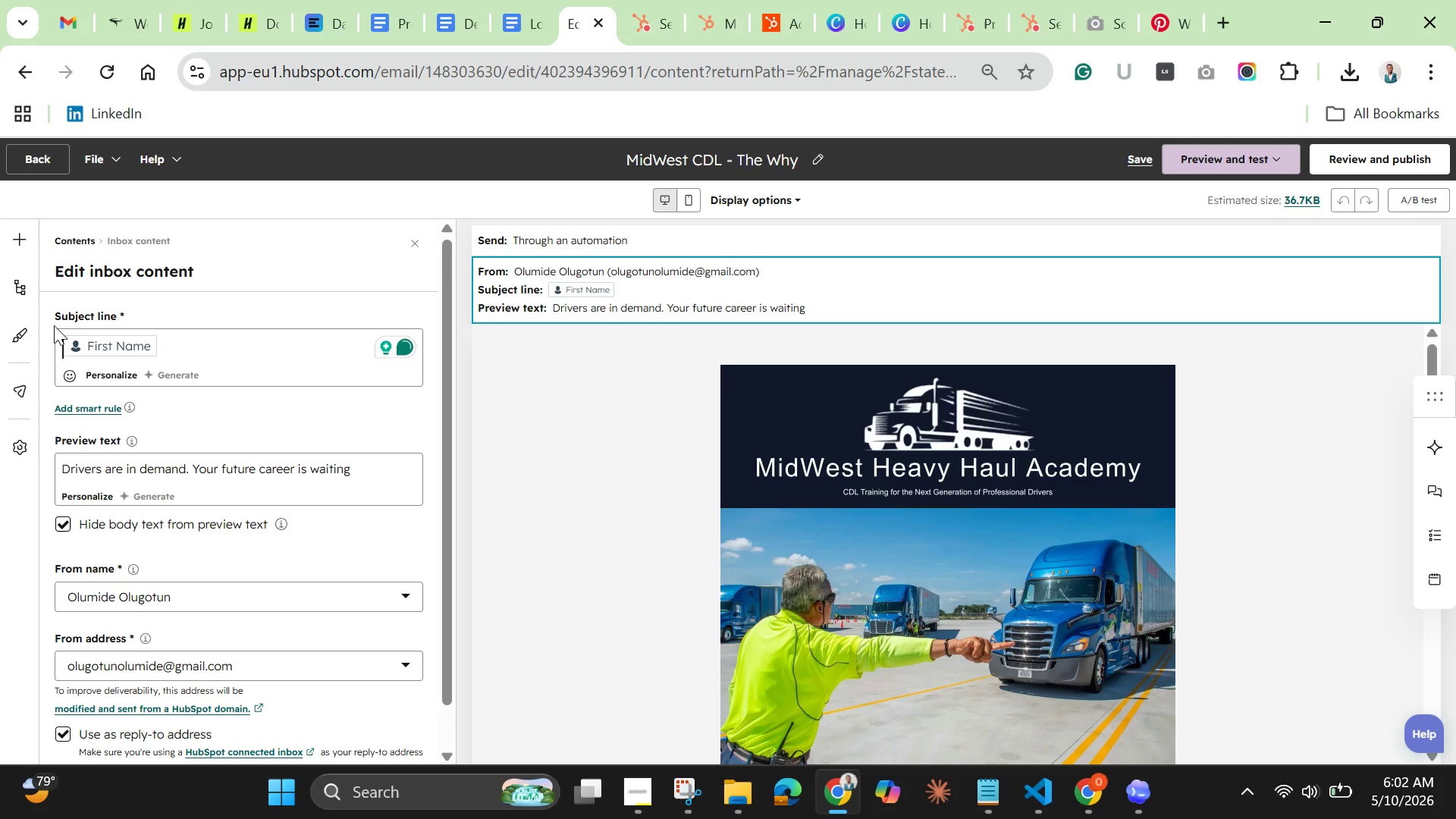 
key(ArrowRight)
 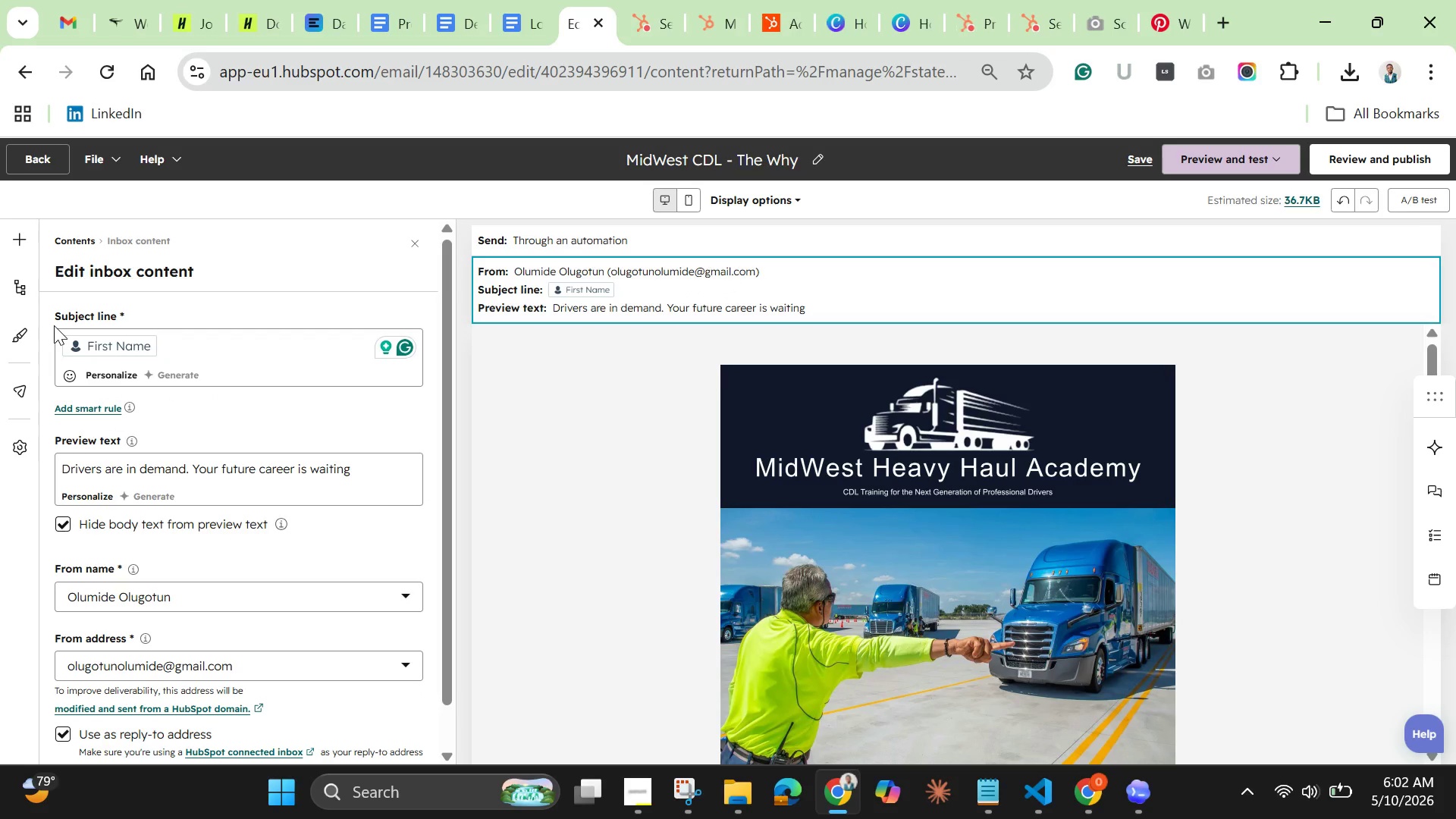 
key(ArrowRight)
 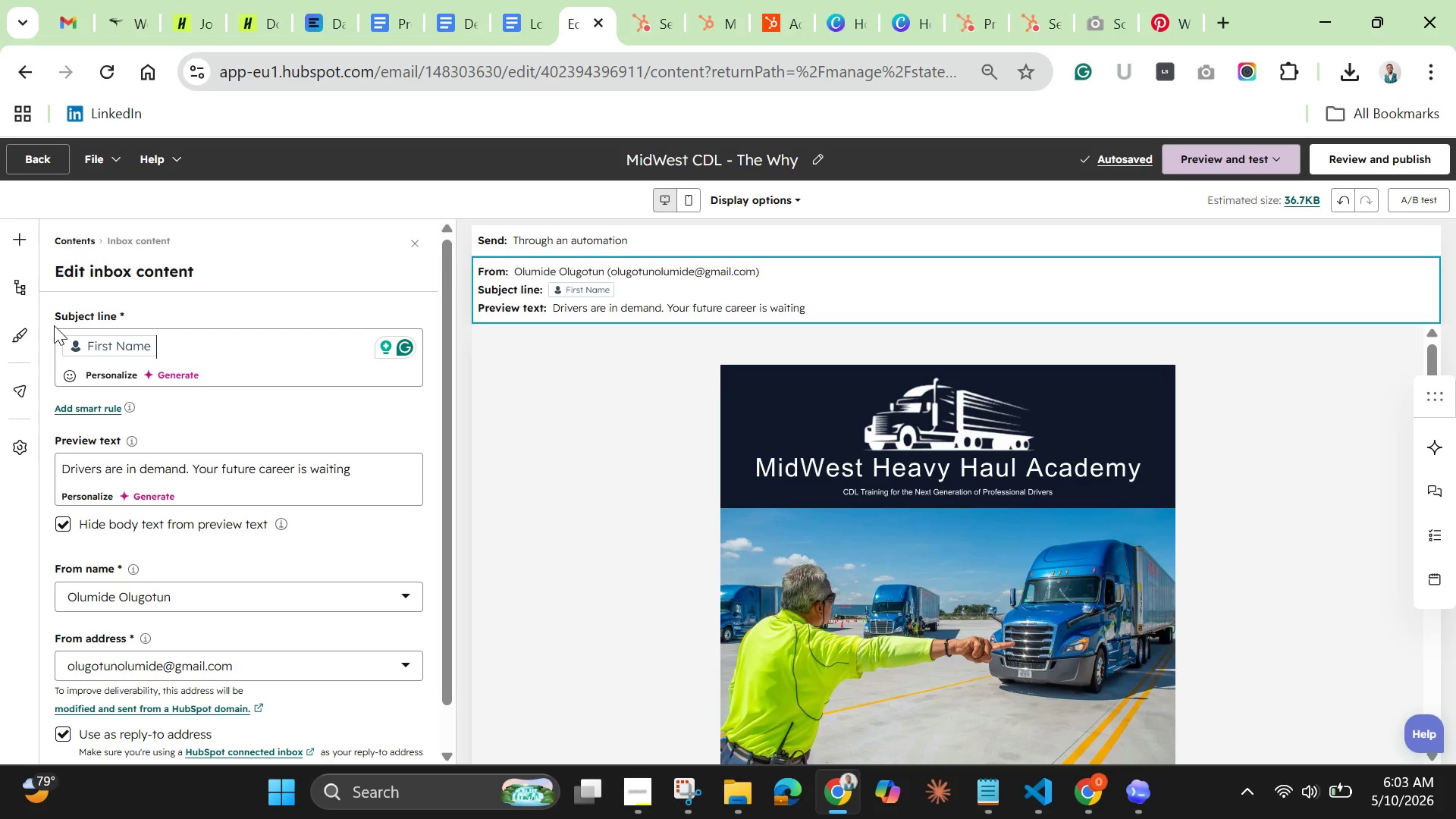 
key(ArrowLeft)
 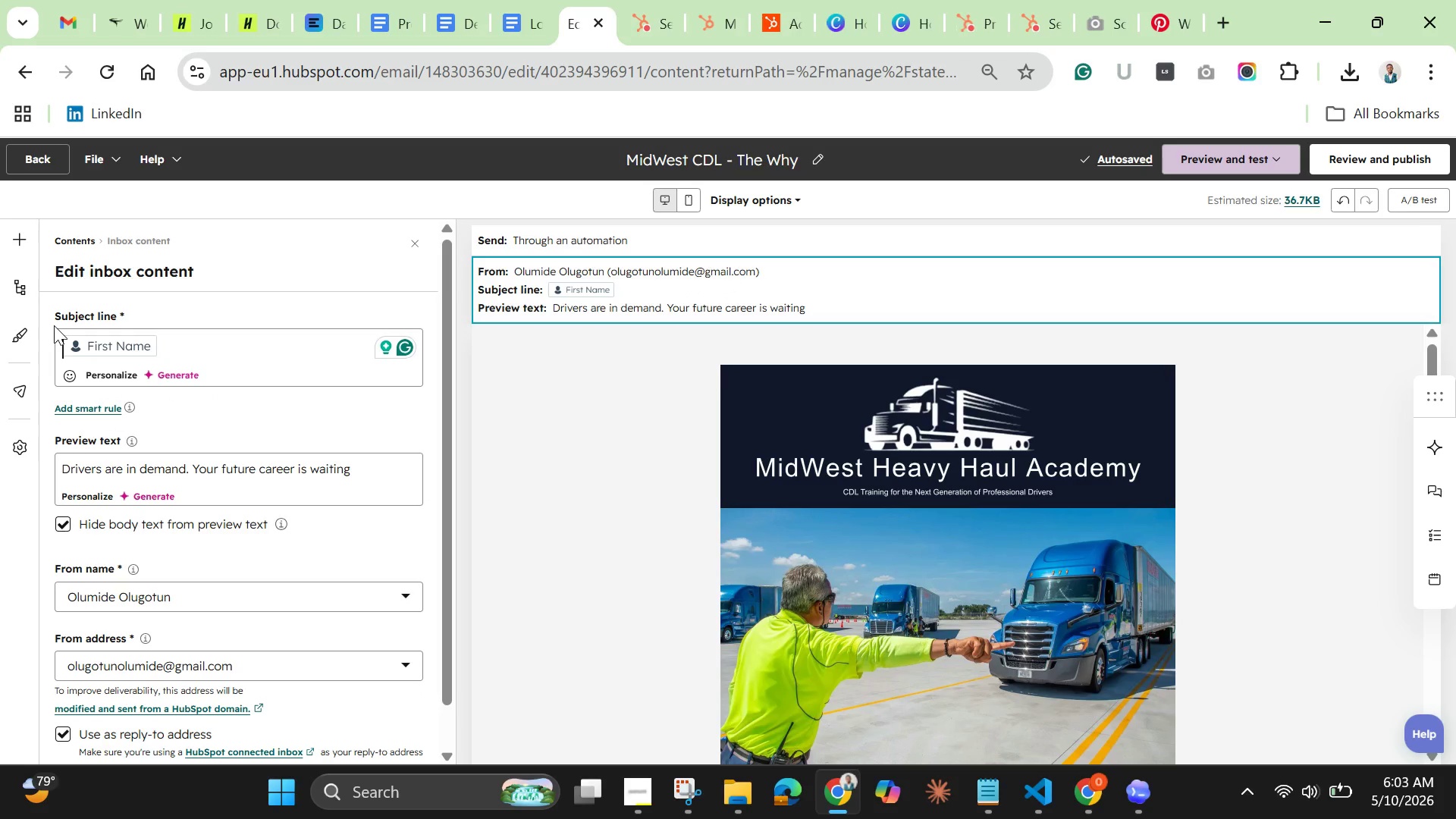 
key(Backspace)
 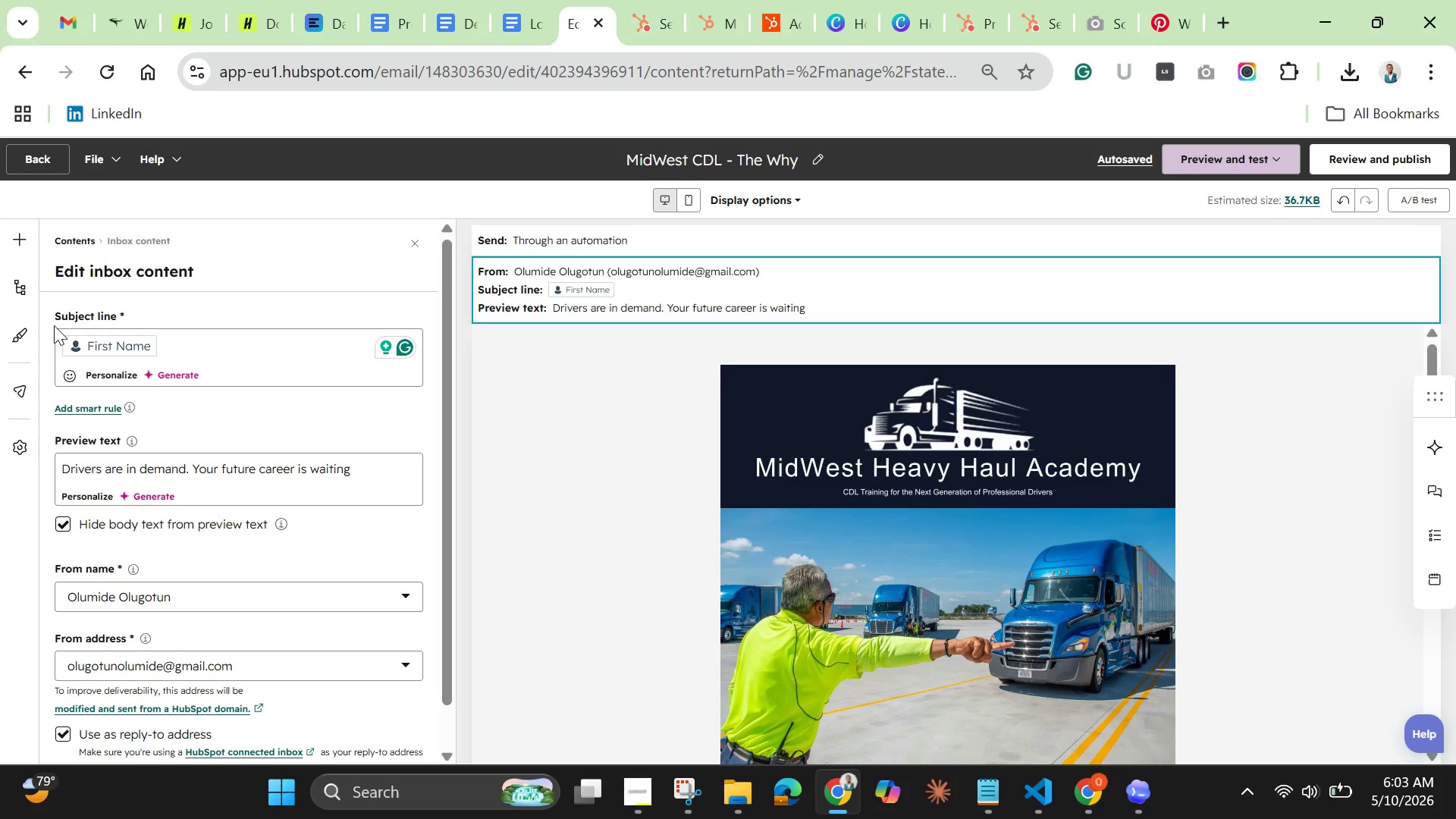 
key(ArrowLeft)
 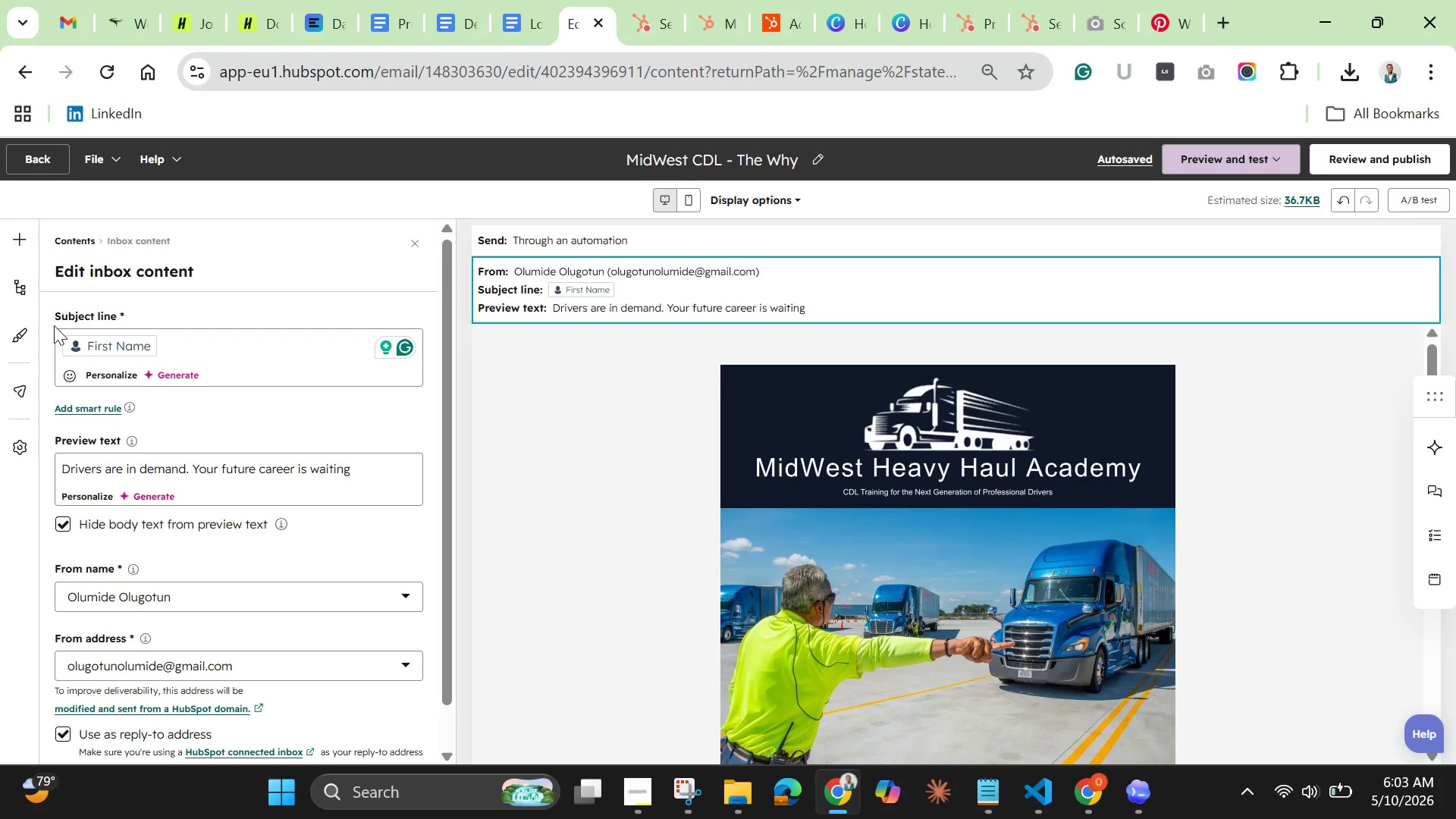 
key(ArrowRight)
 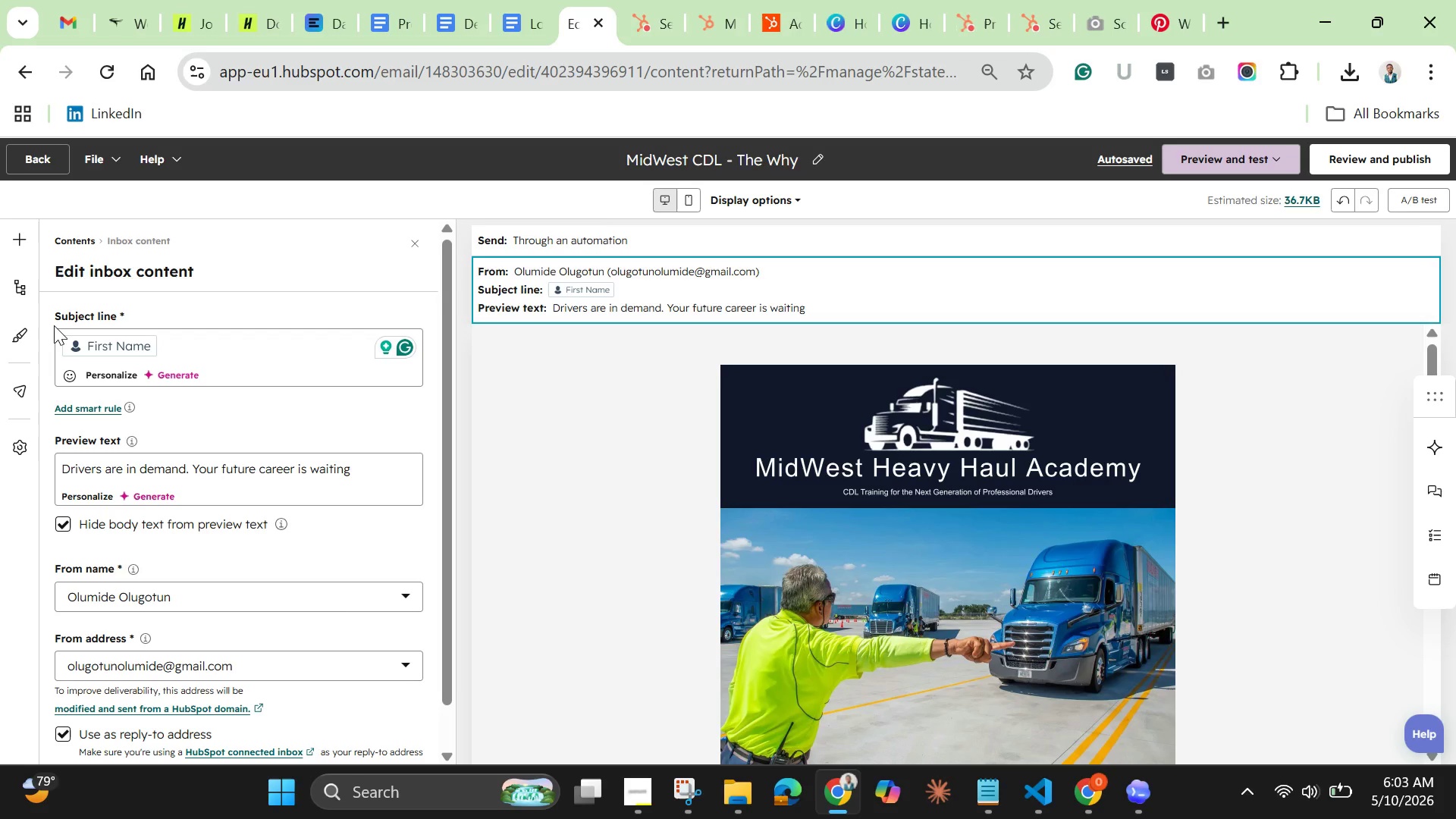 
key(Space)
 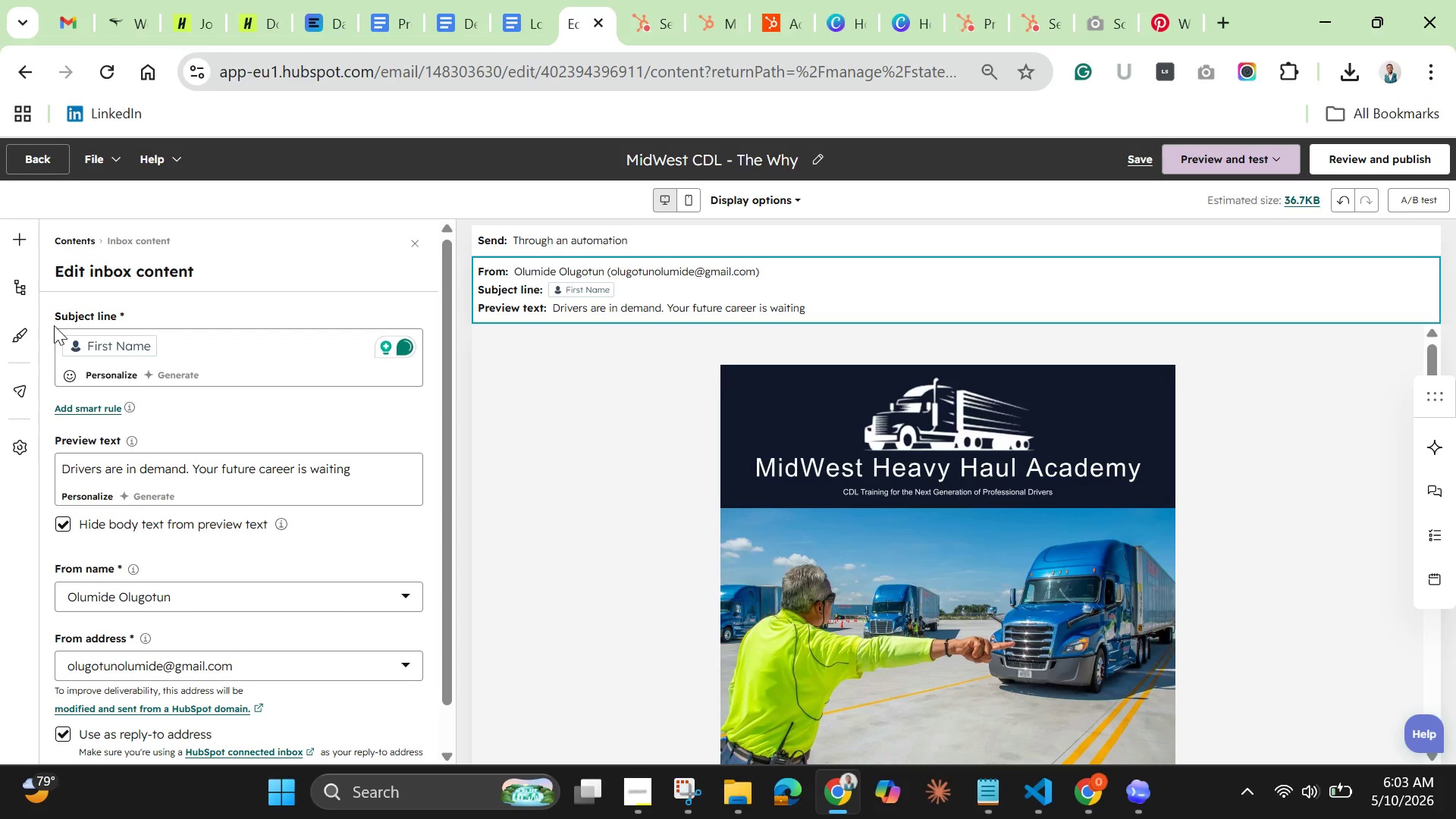 
key(Backspace)
type(, Your CDL Career Staarts Here)
 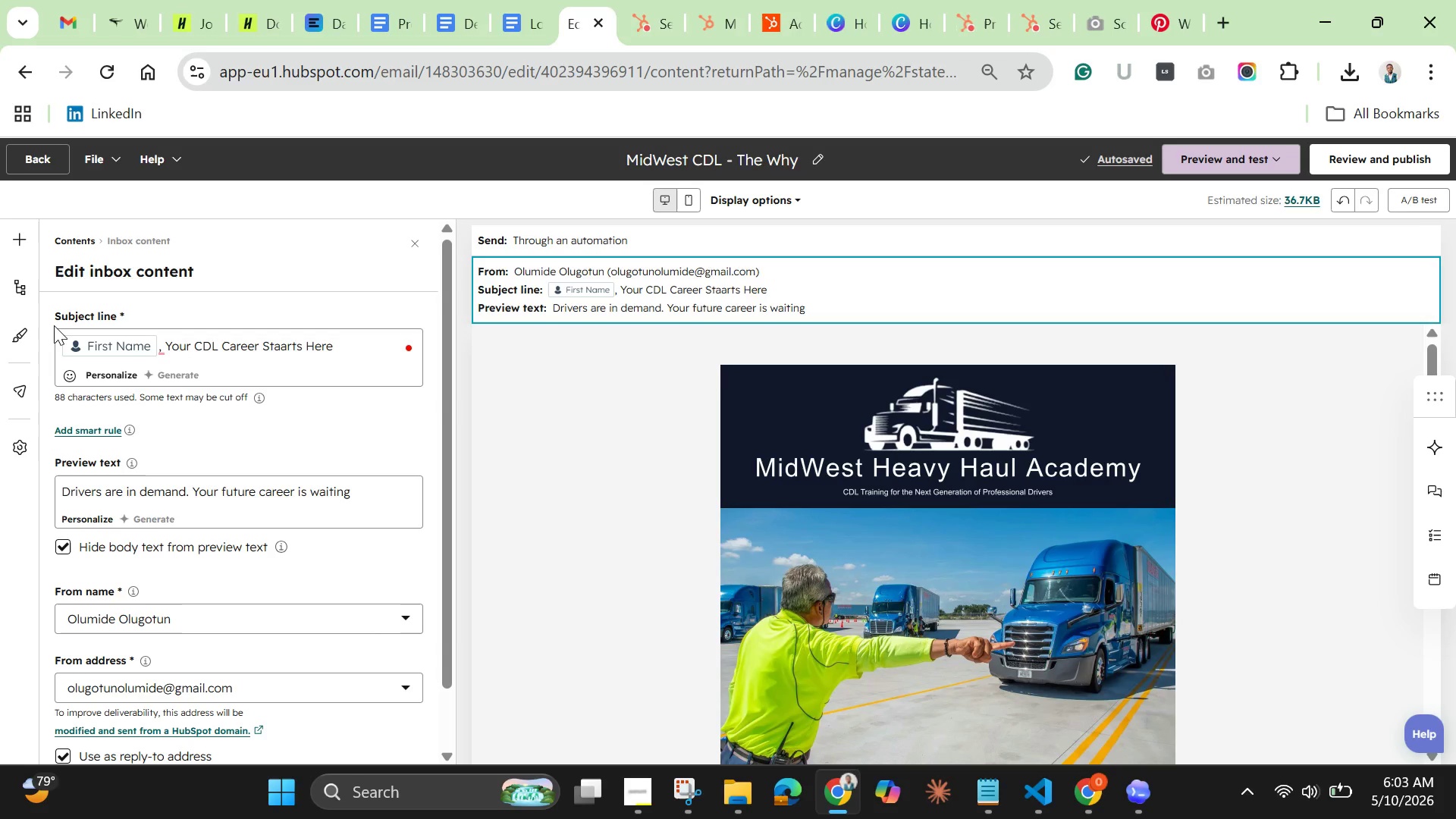 
wait(31.98)
 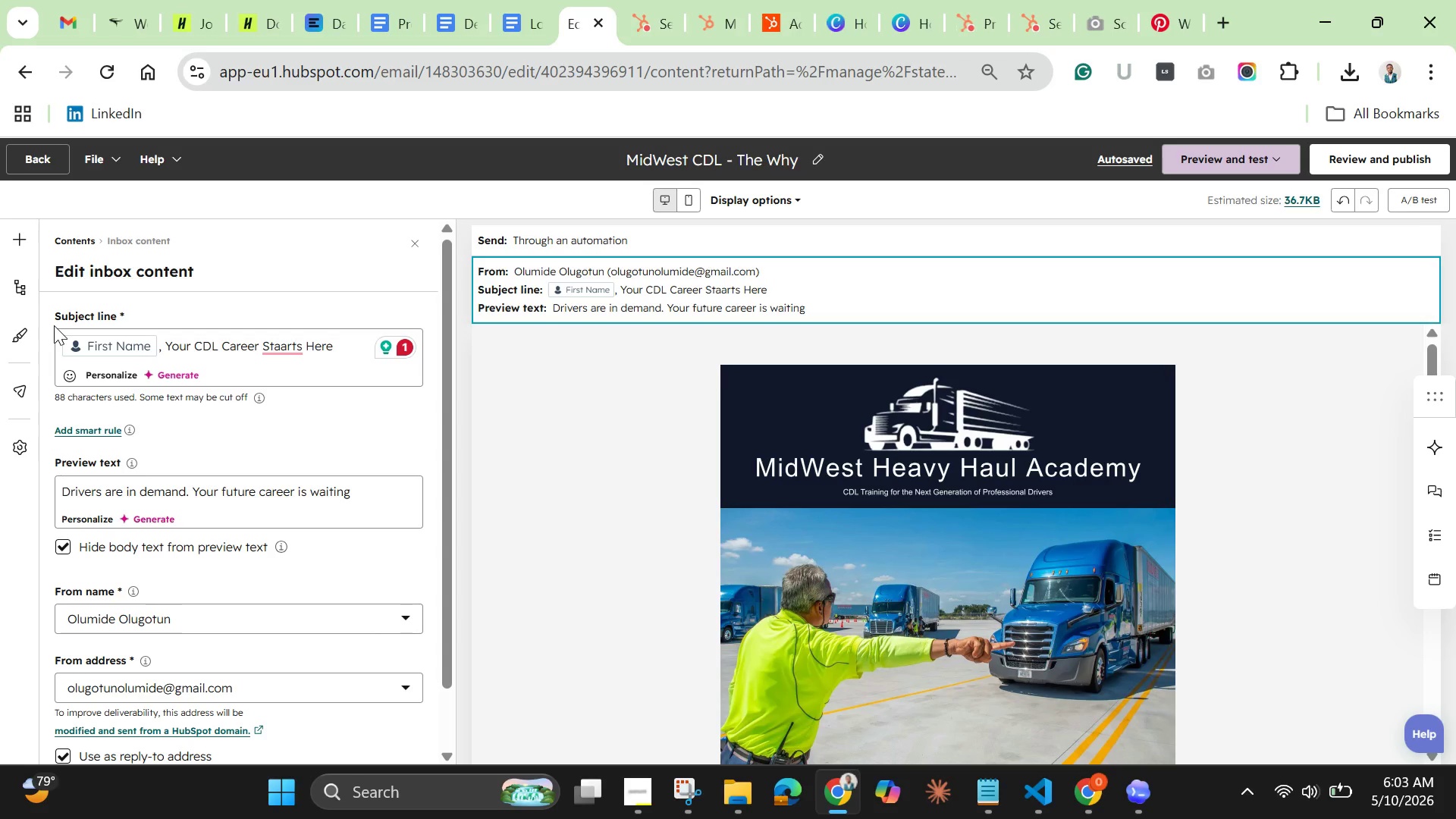 
left_click([279, 353])
 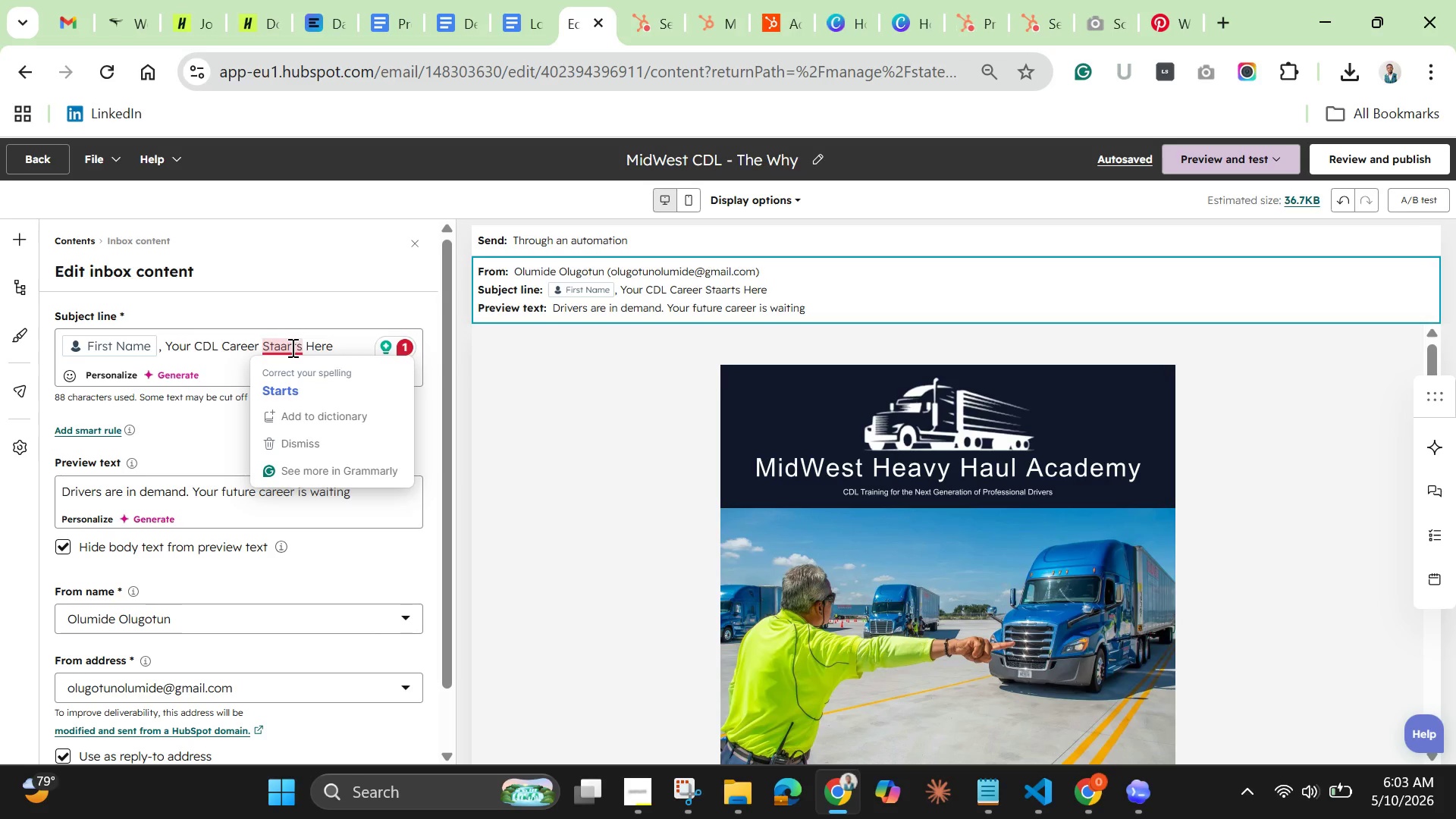 
key(Backspace)
 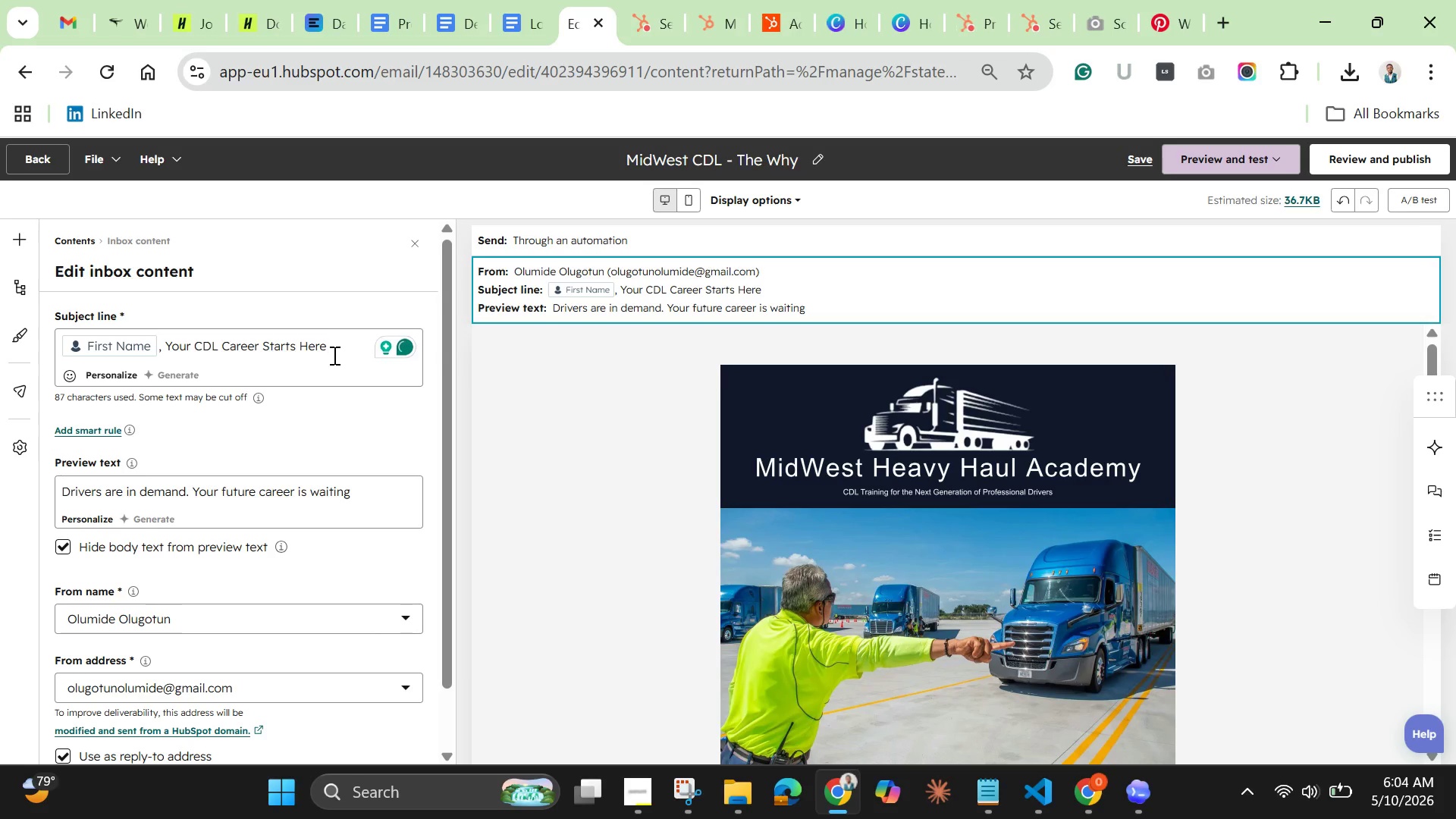 
left_click([334, 355])
 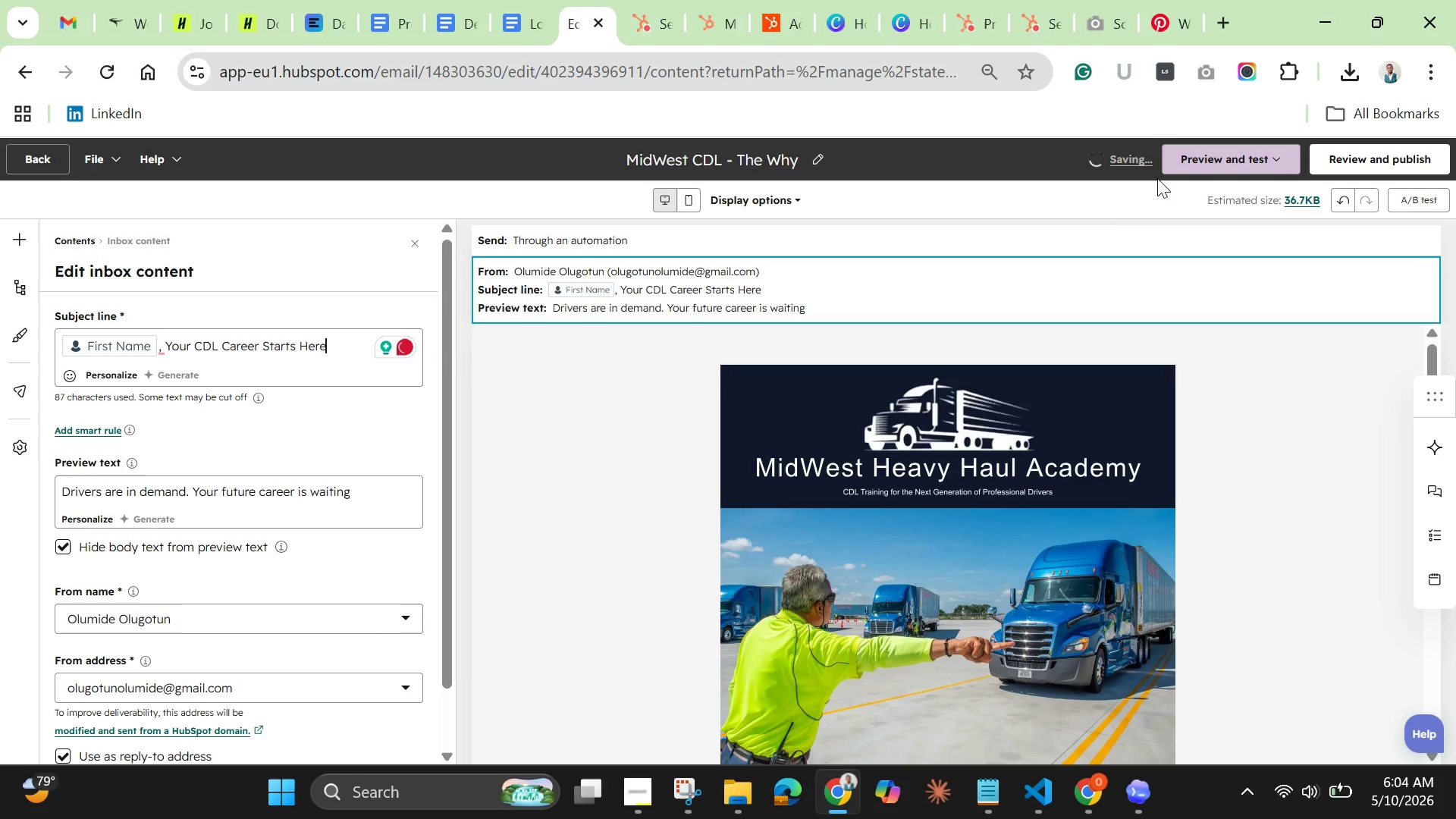 
scroll: coordinate [850, 340], scroll_direction: down, amount: 6.0
 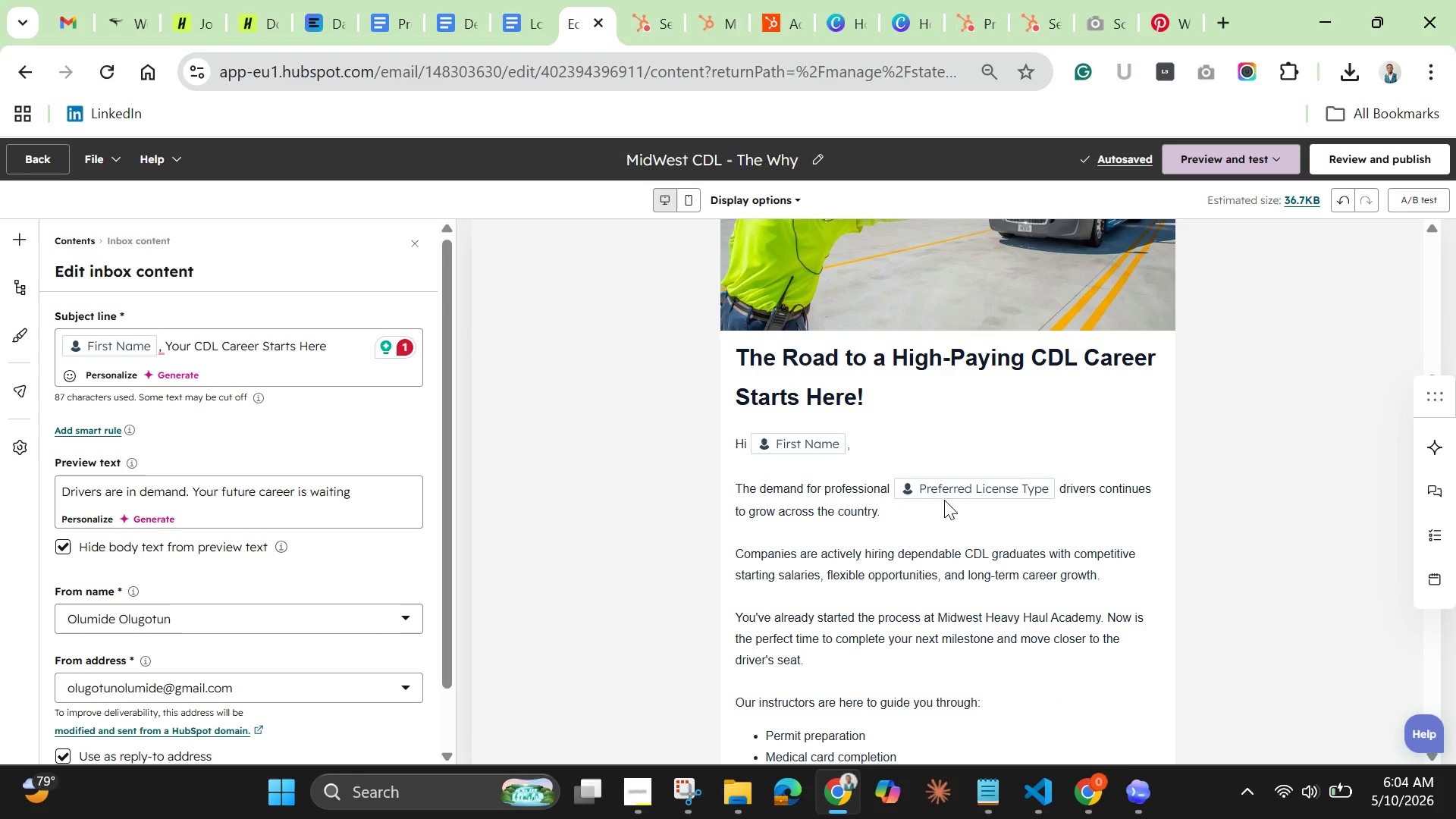 
left_click([949, 492])
 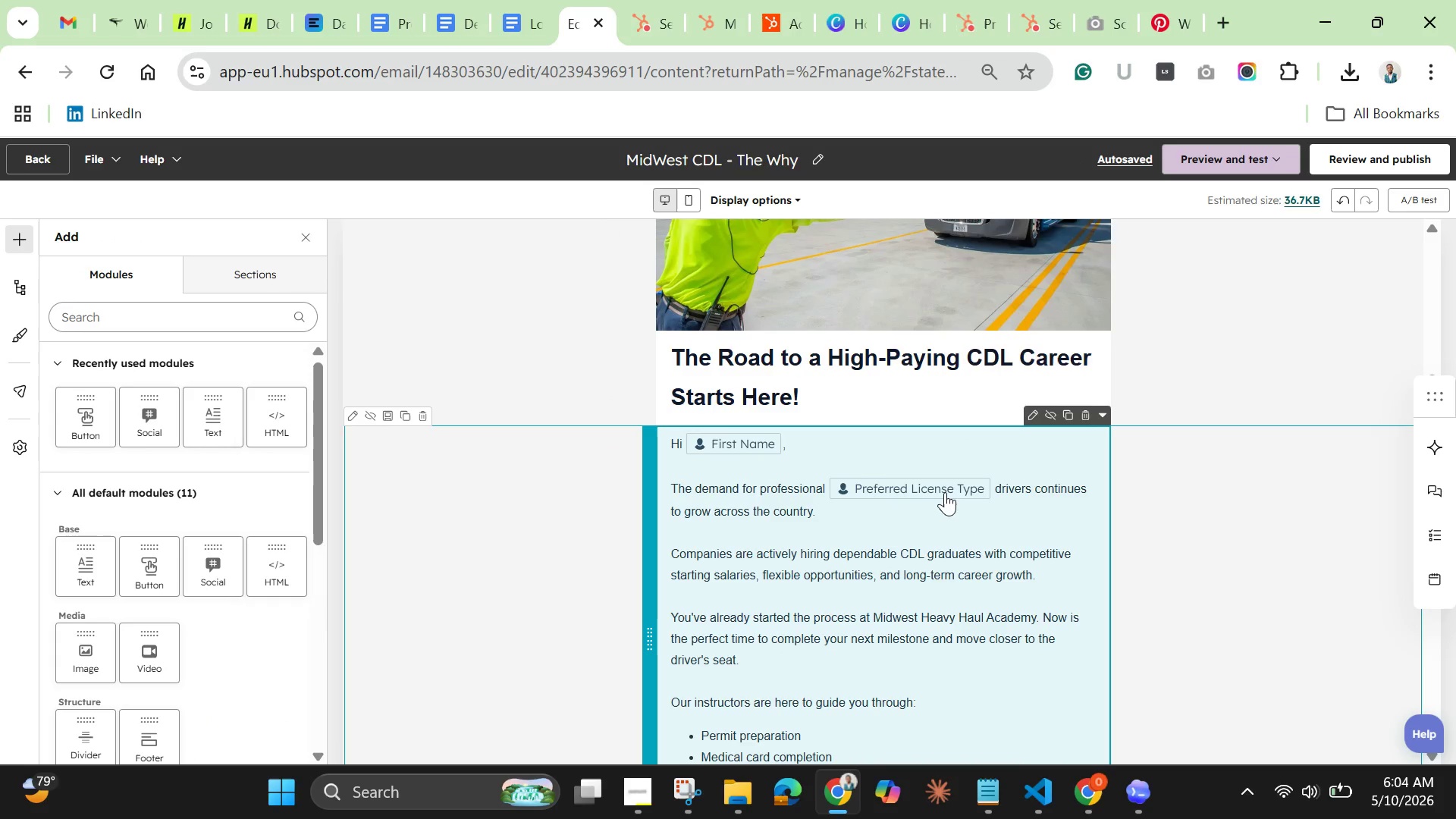 
left_click([942, 491])
 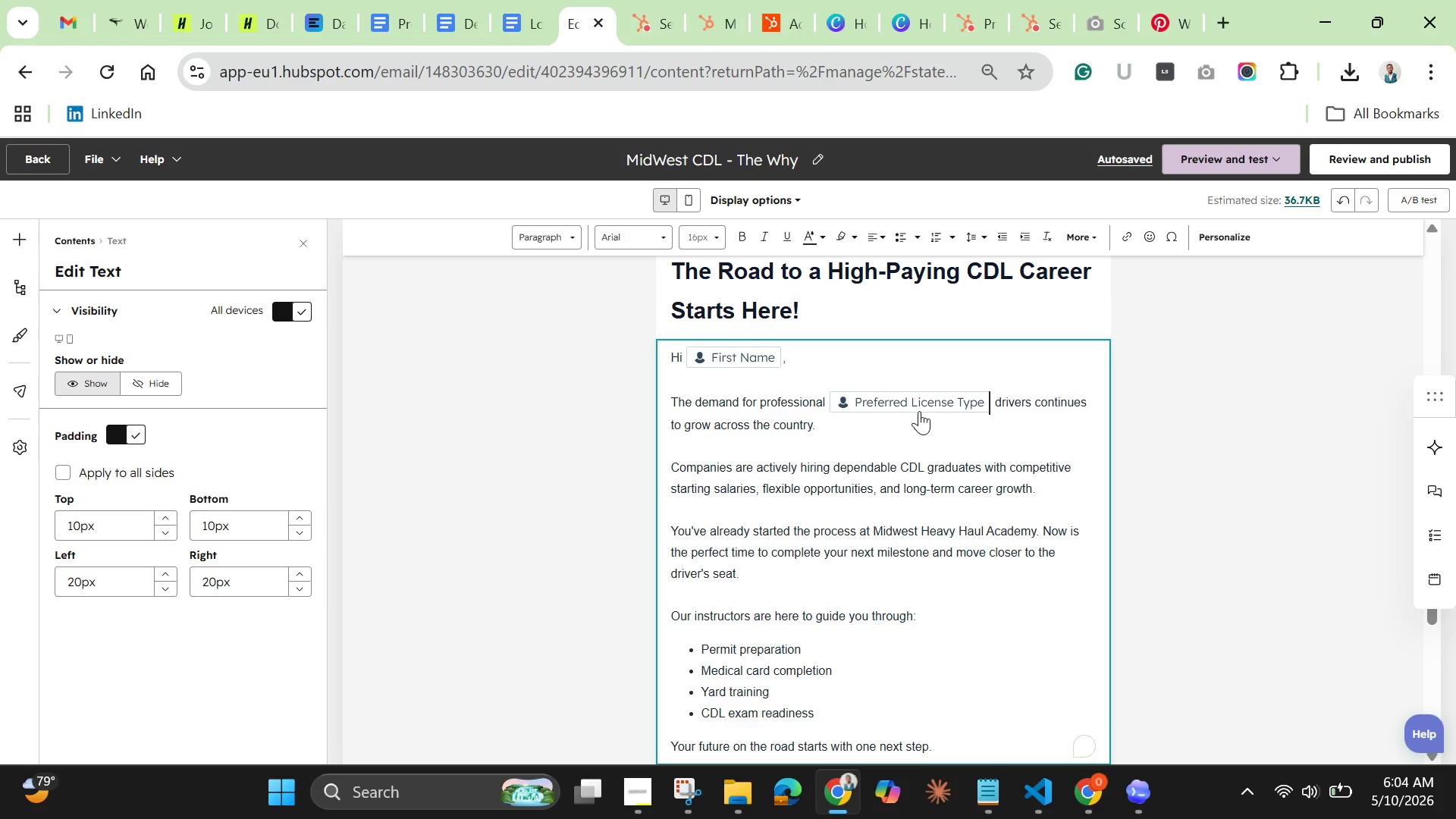 
left_click([919, 410])
 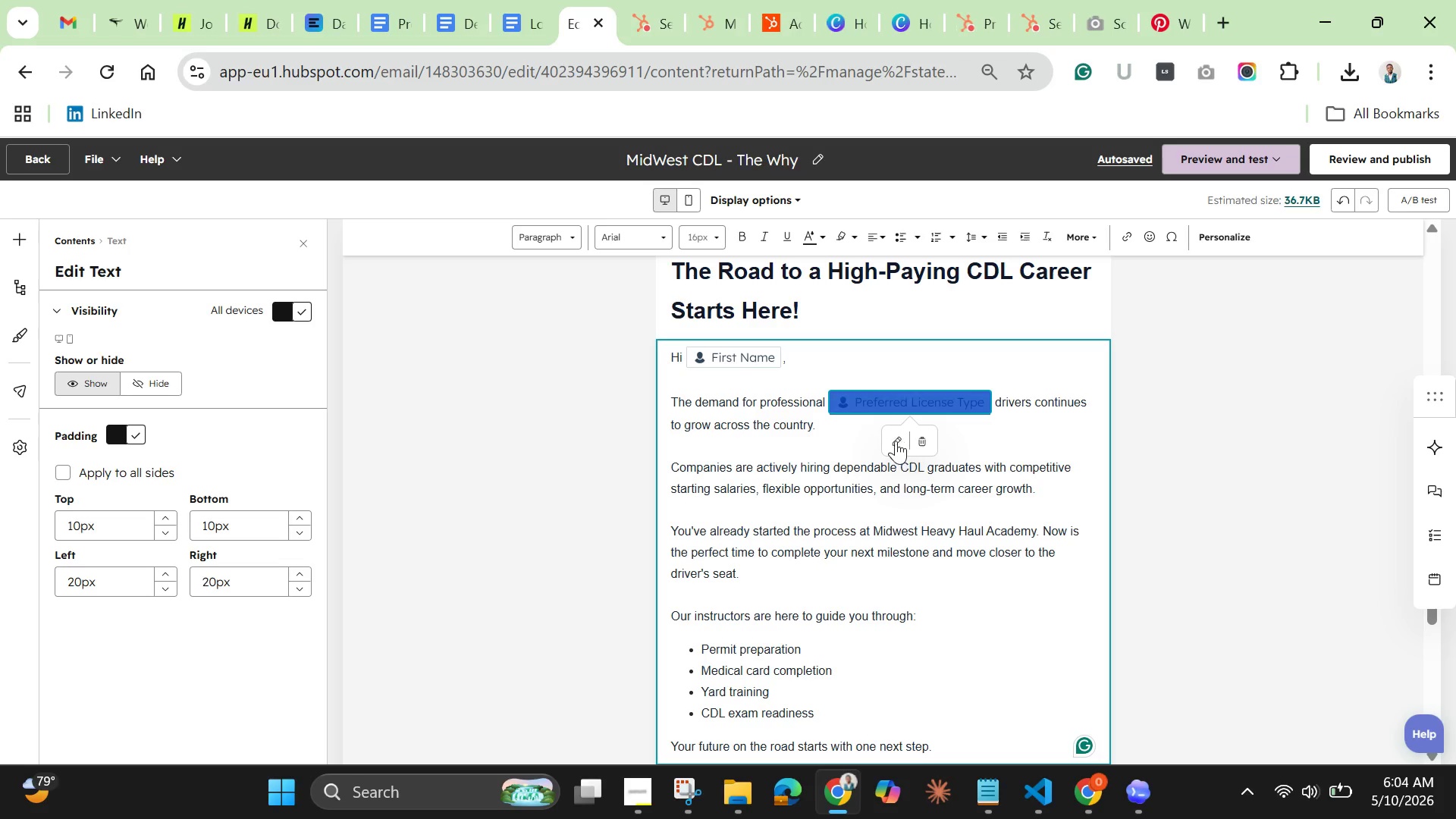 
left_click([894, 441])
 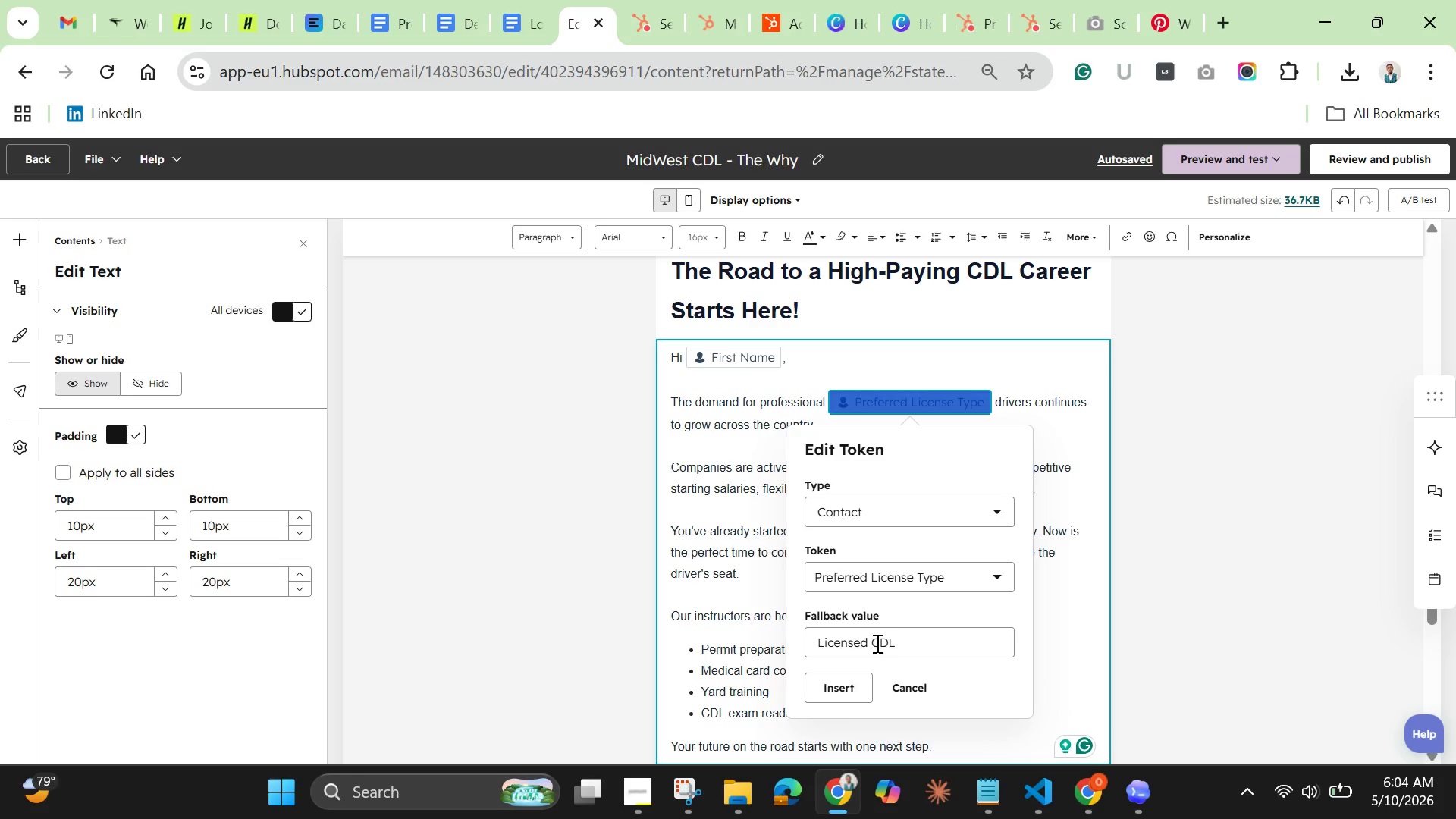 
left_click([874, 643])
 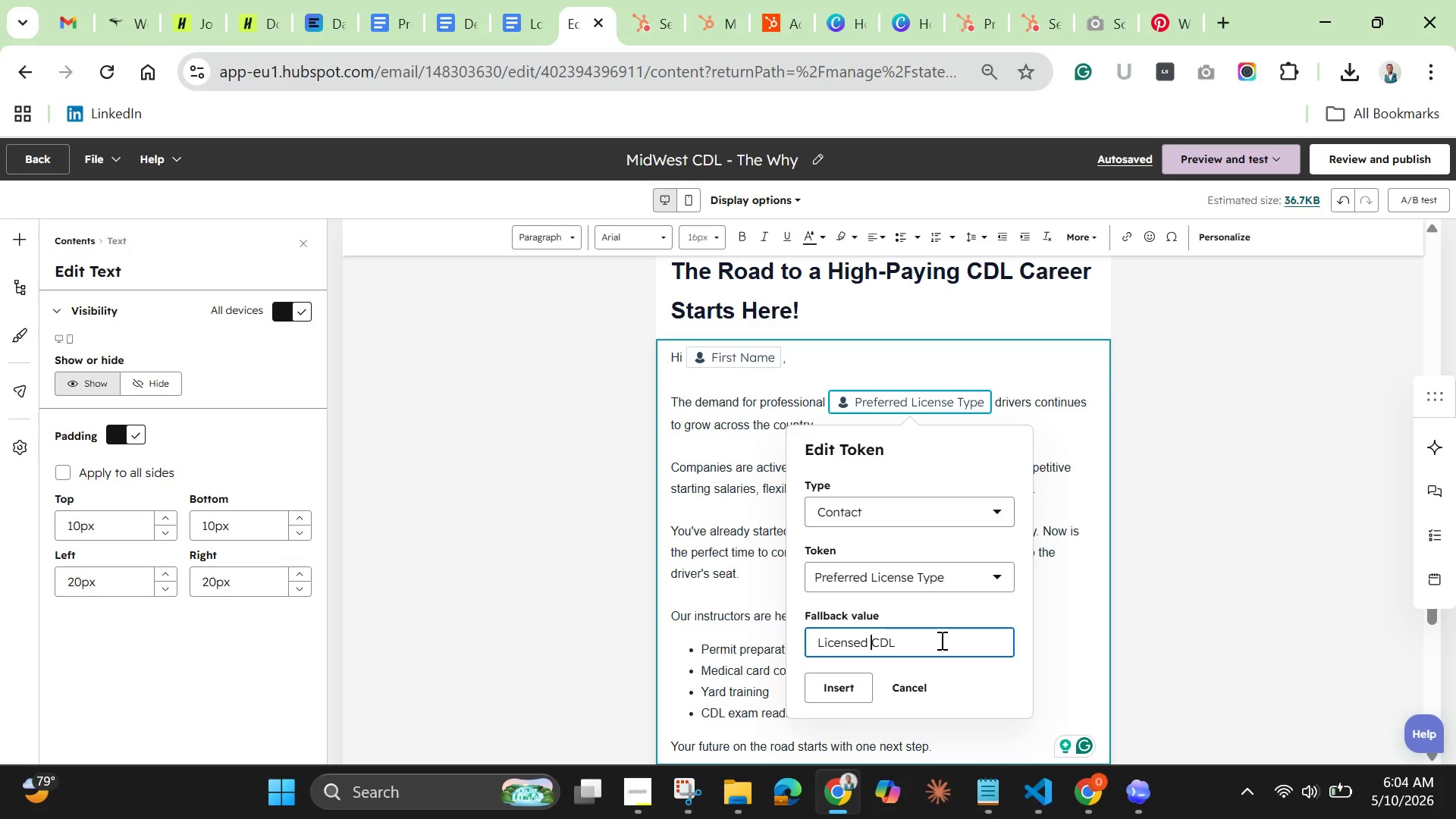 
hold_key(key=Backspace, duration=1.38)
 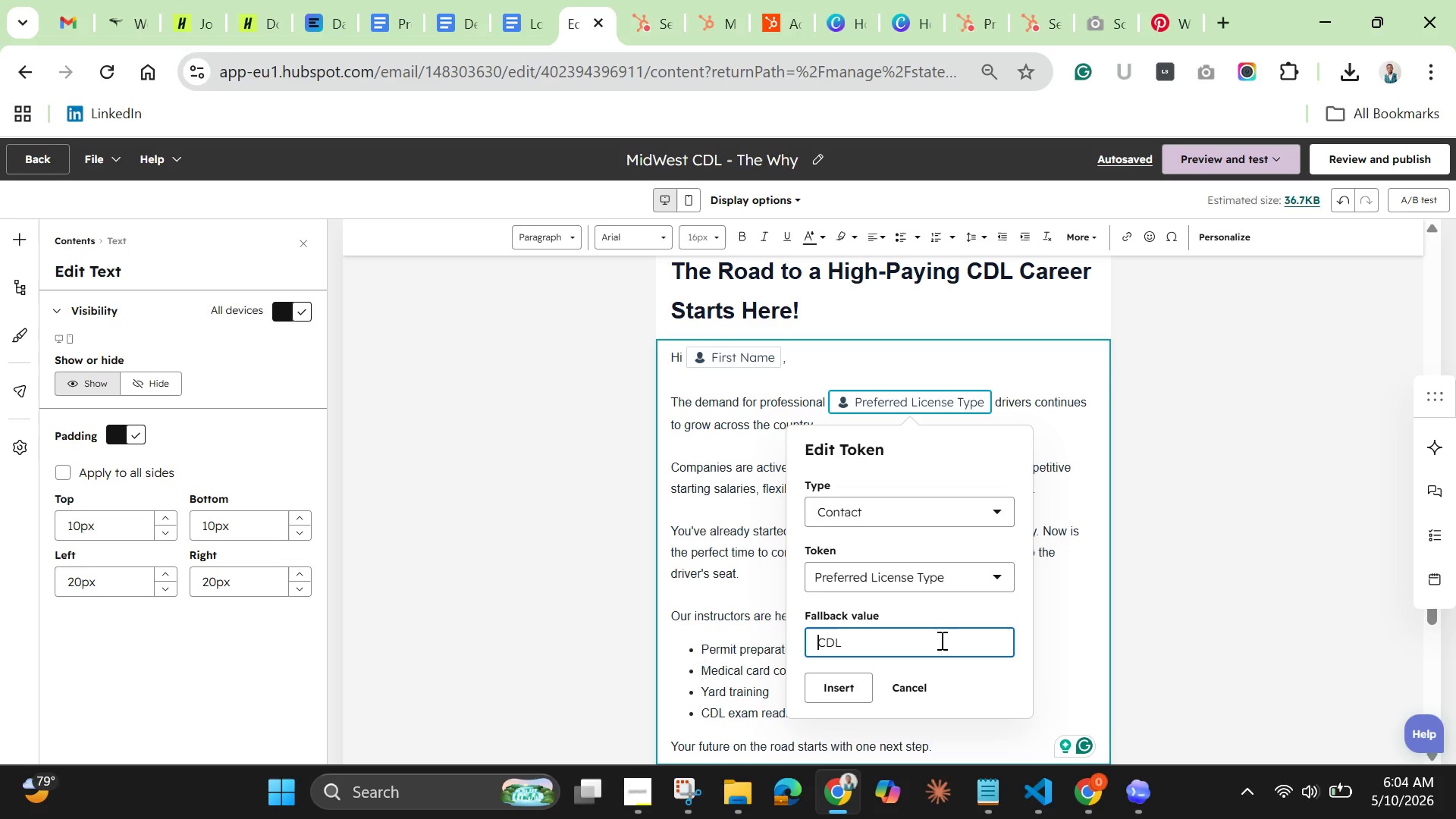 
wait(14.8)
 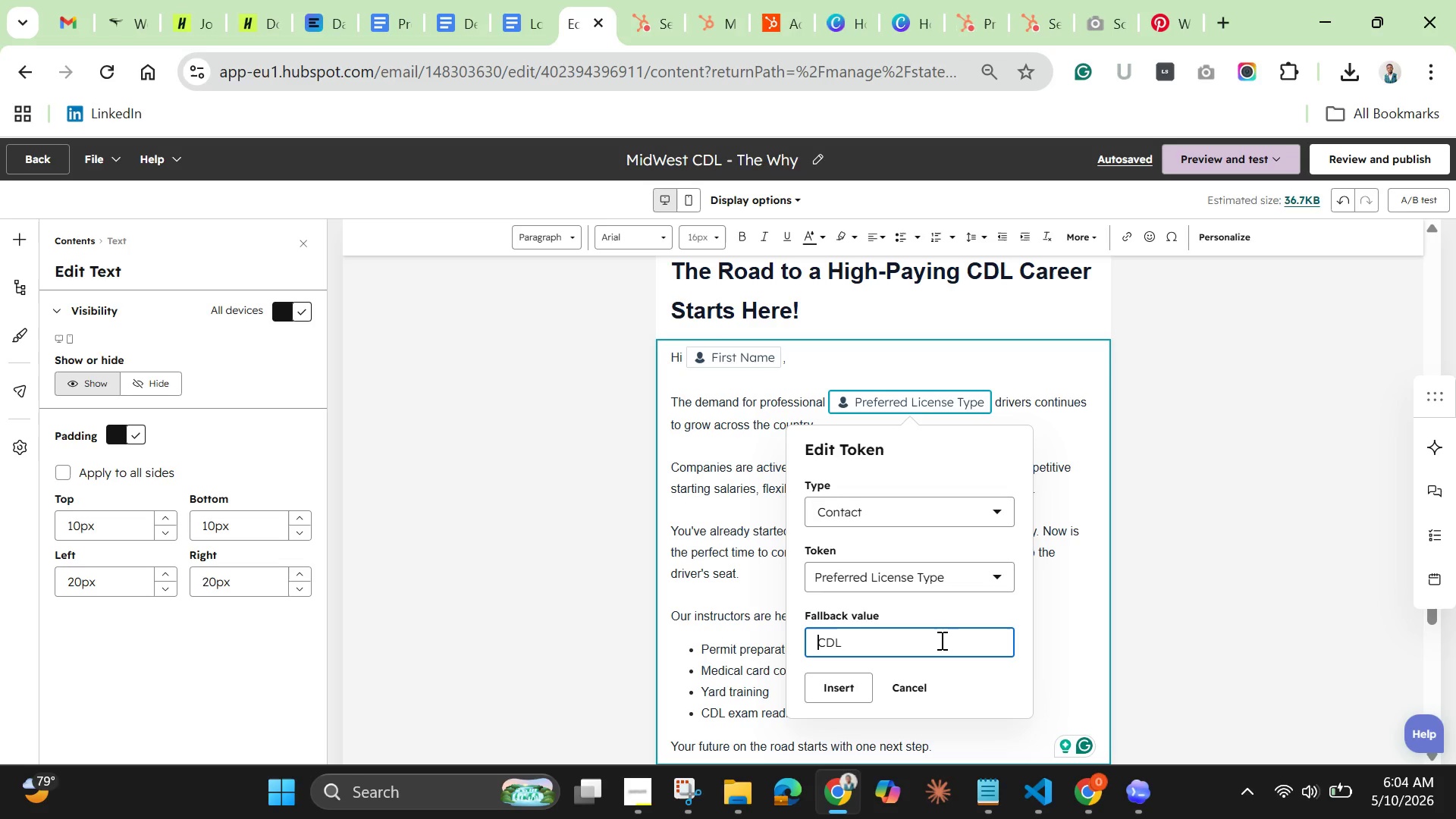 
left_click([849, 683])
 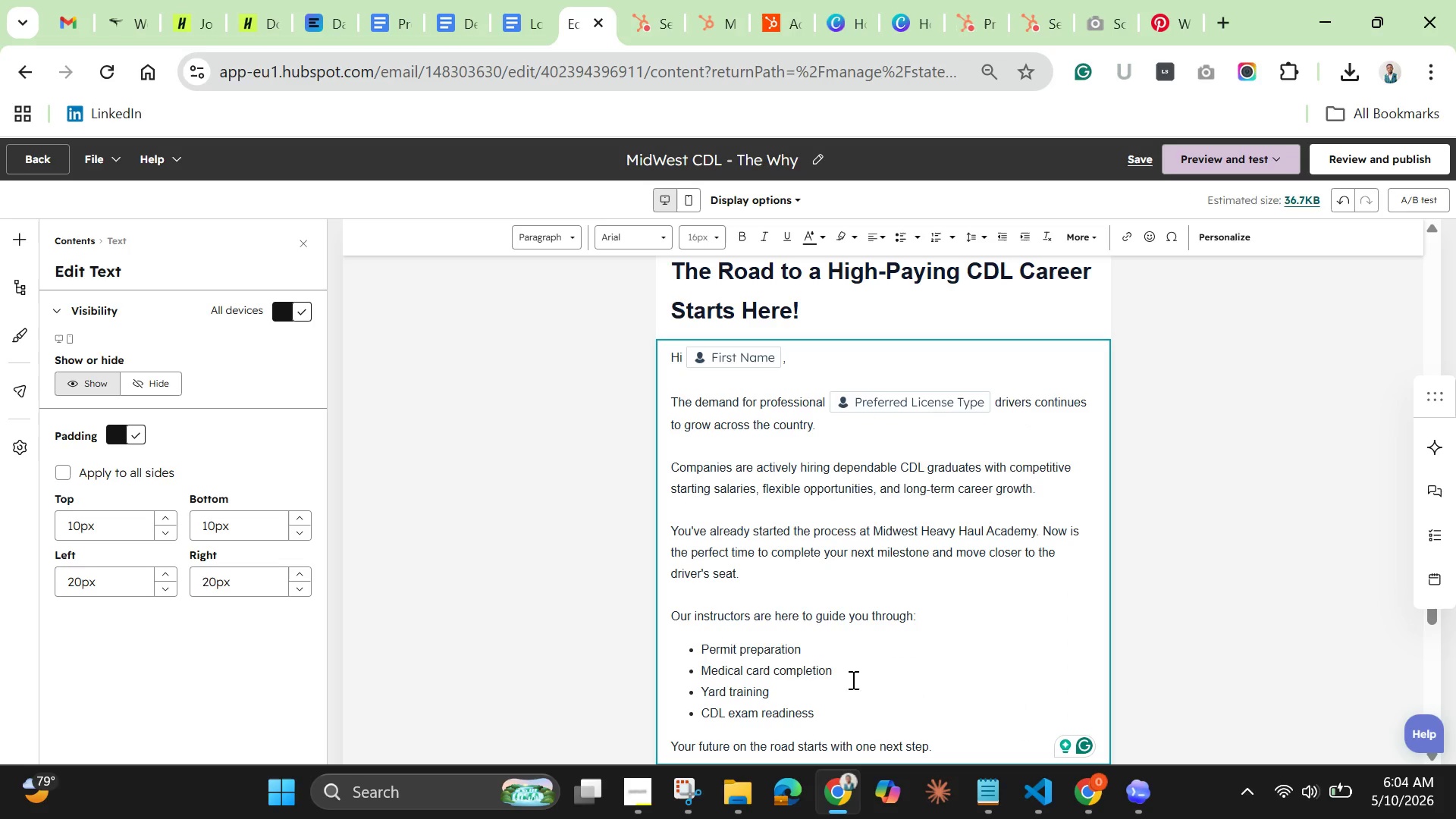 
wait(8.19)
 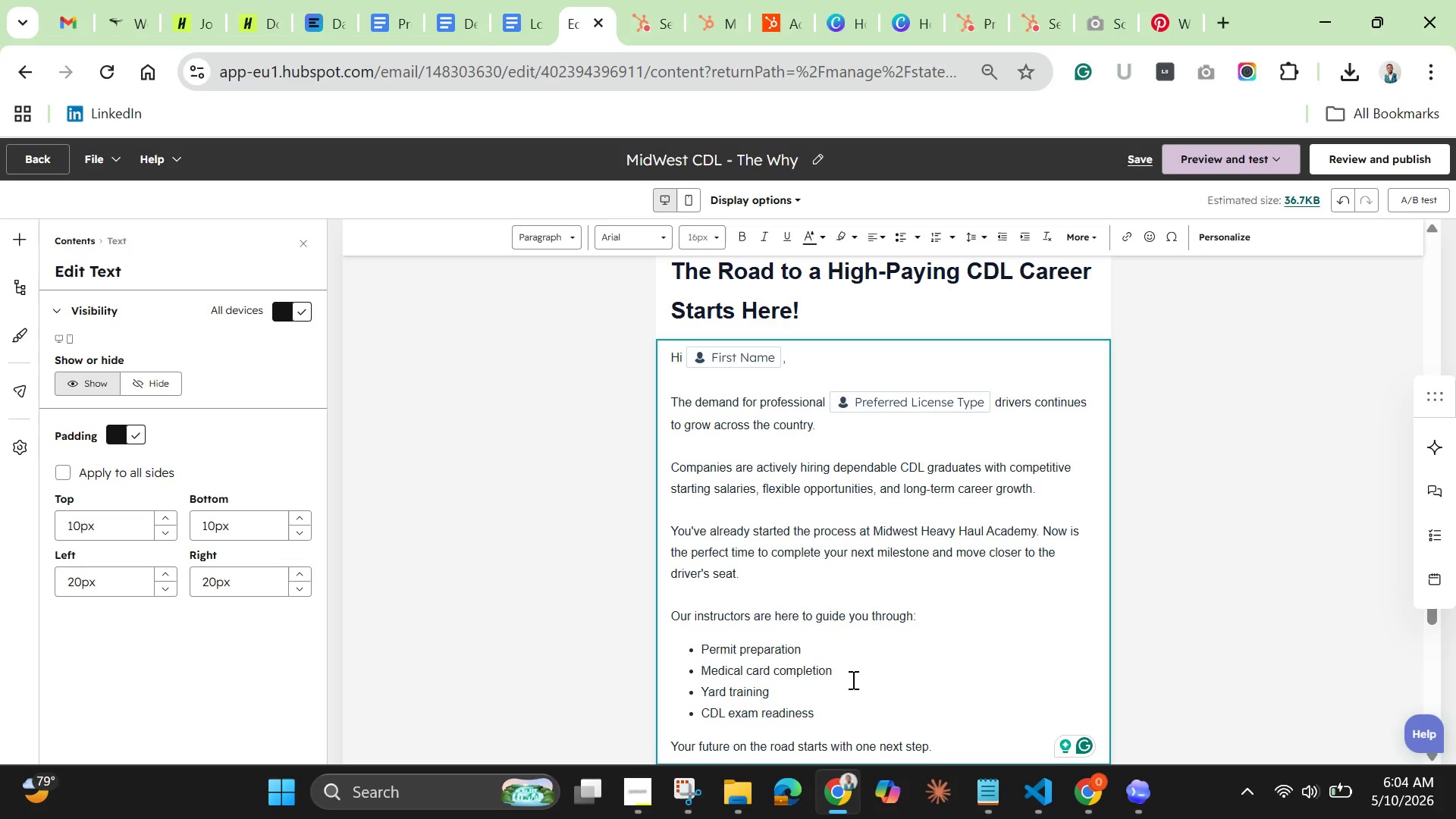 
left_click([21, 159])
 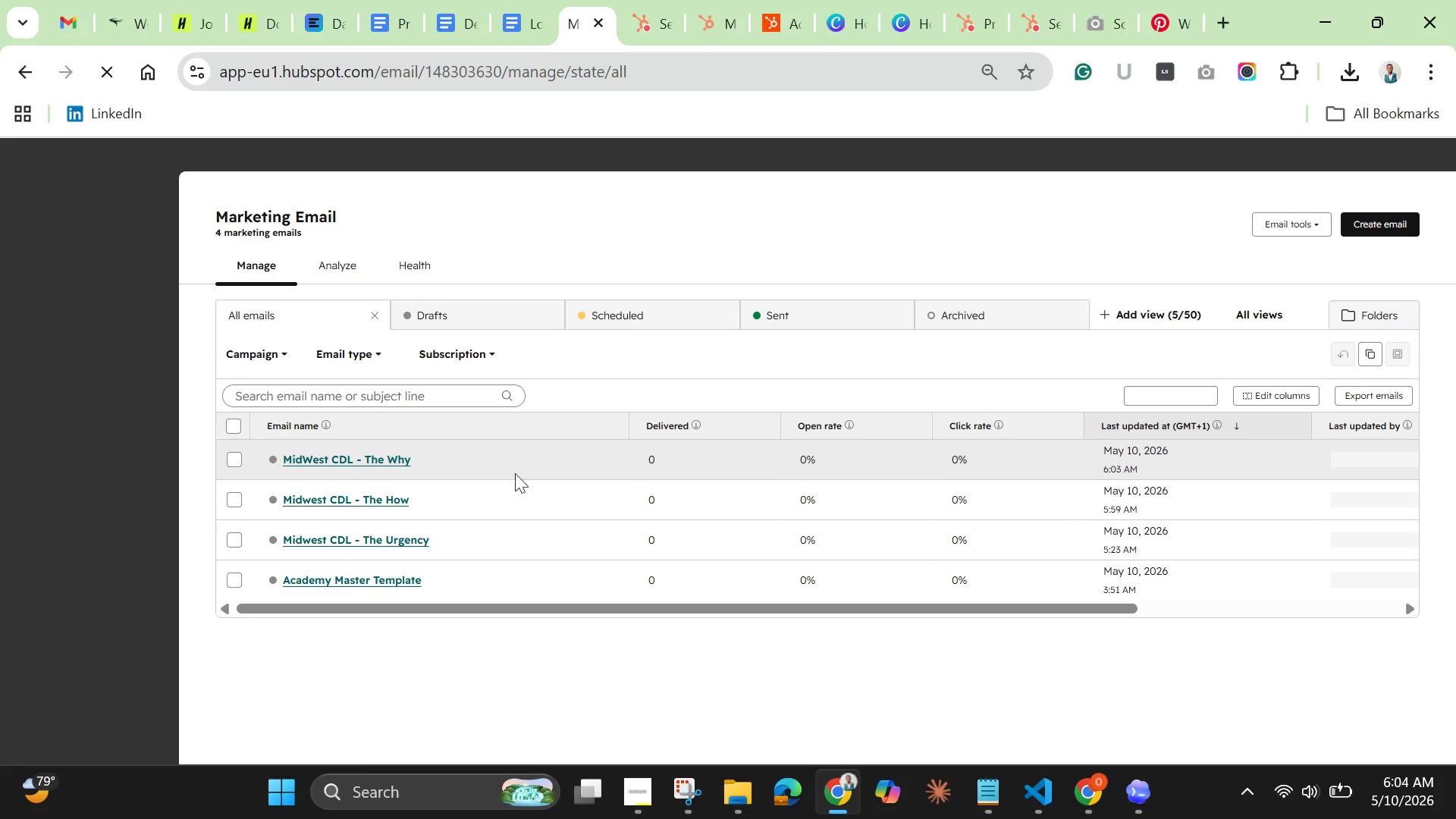 
wait(6.03)
 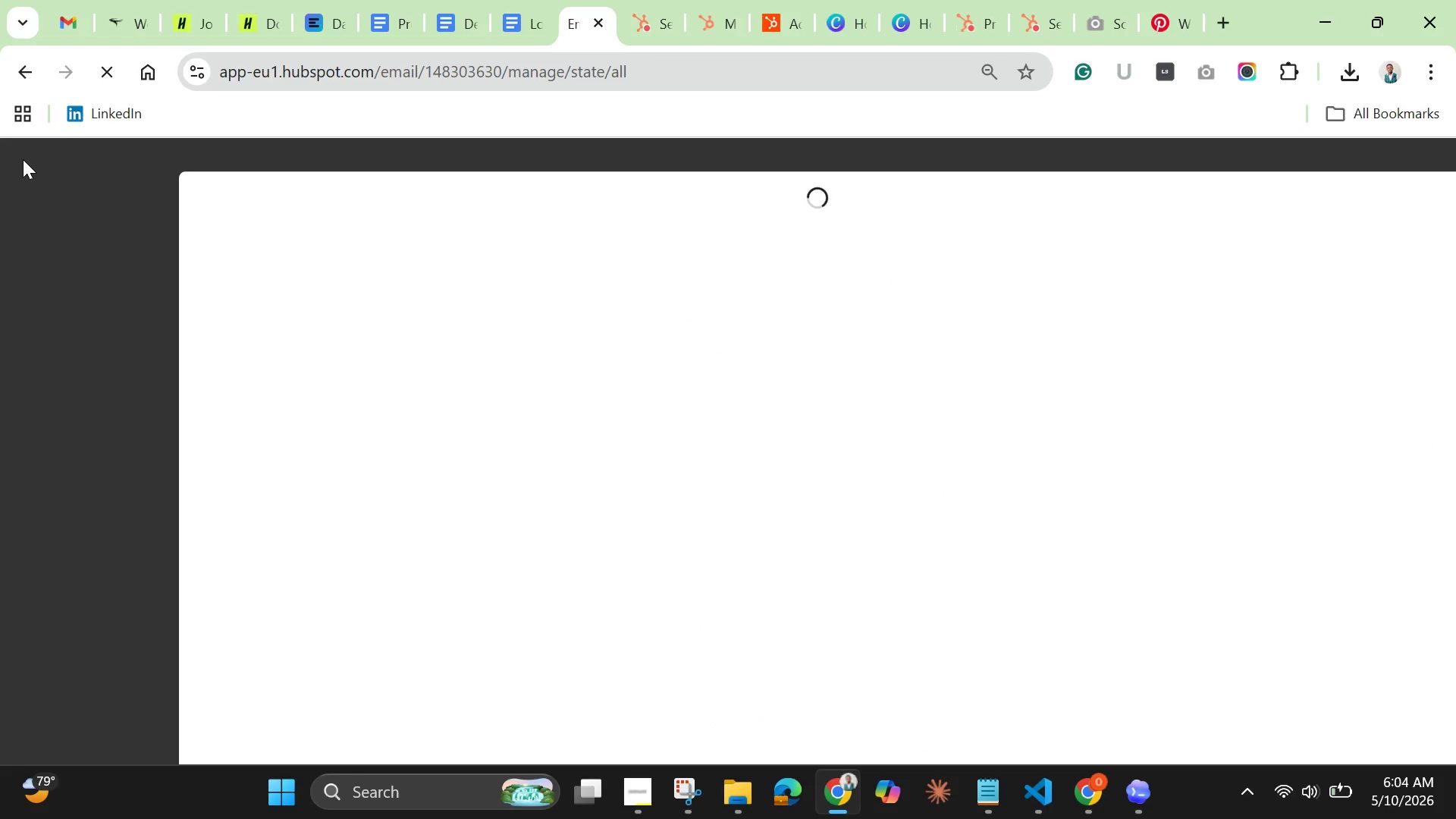 
left_click([392, 541])
 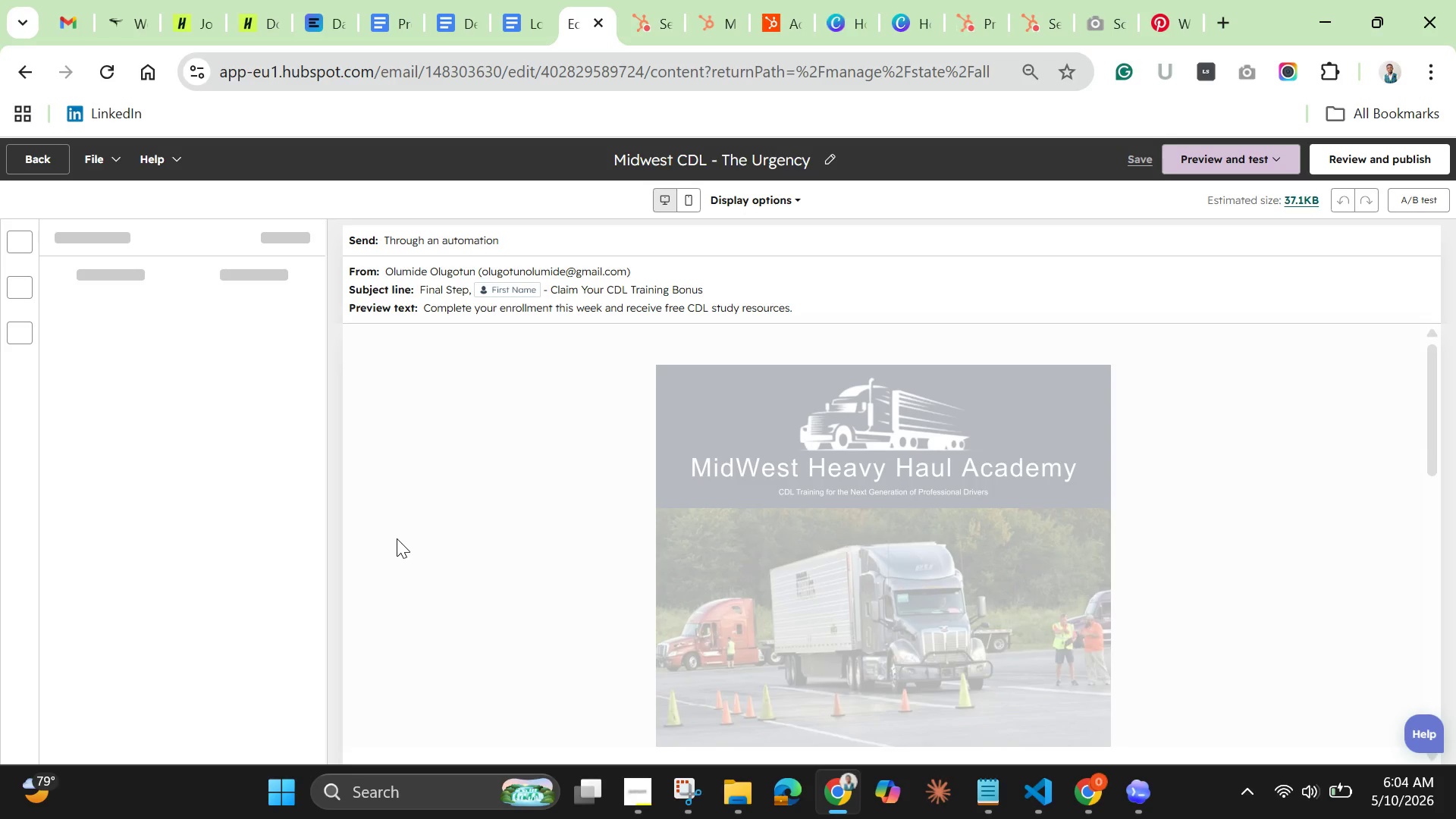 
scroll: coordinate [541, 539], scroll_direction: down, amount: 5.0
 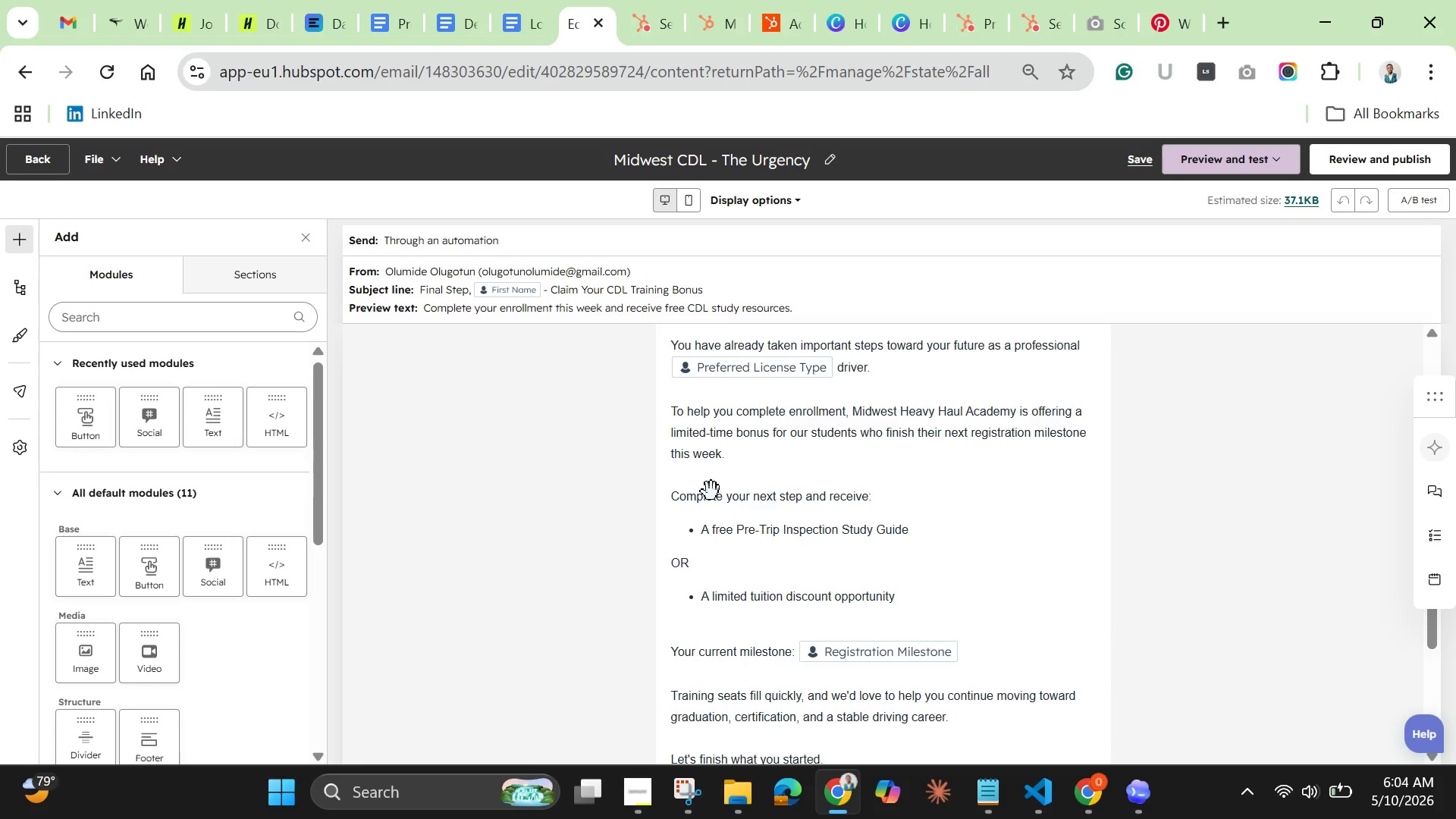 
scroll: coordinate [711, 491], scroll_direction: up, amount: 1.0
 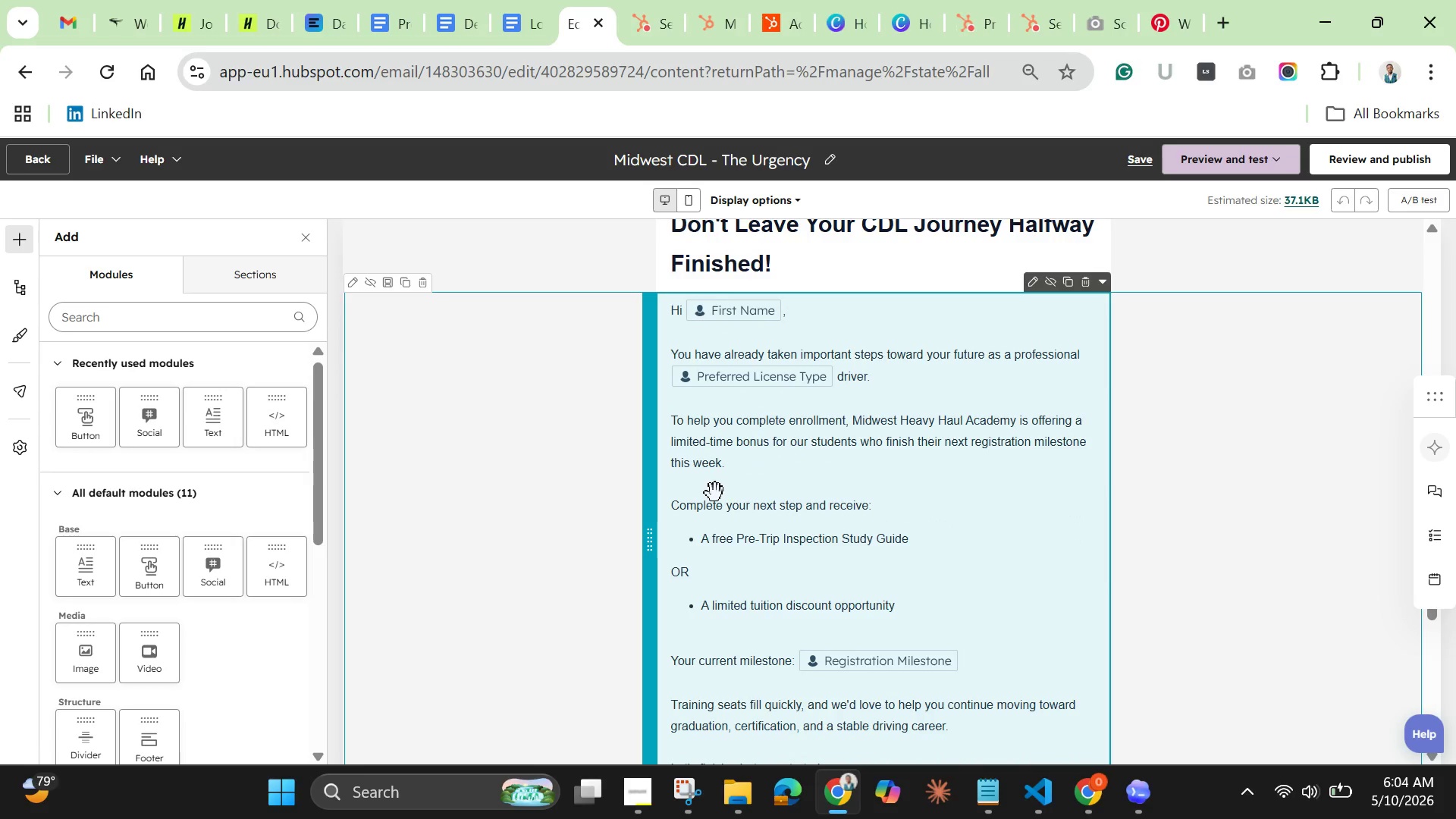 
scroll: coordinate [715, 493], scroll_direction: down, amount: 1.0
 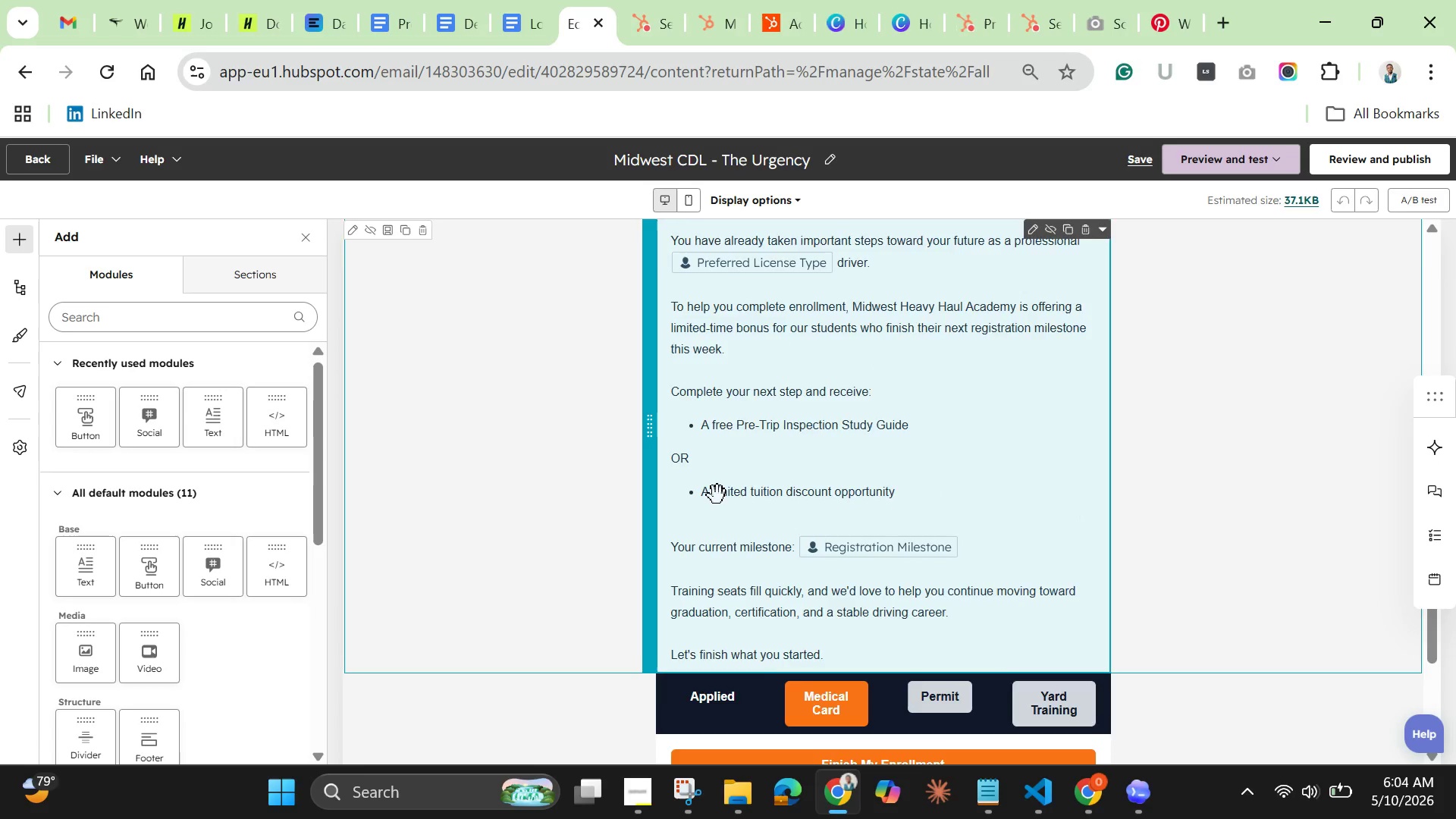 
scroll: coordinate [717, 495], scroll_direction: up, amount: 1.0
 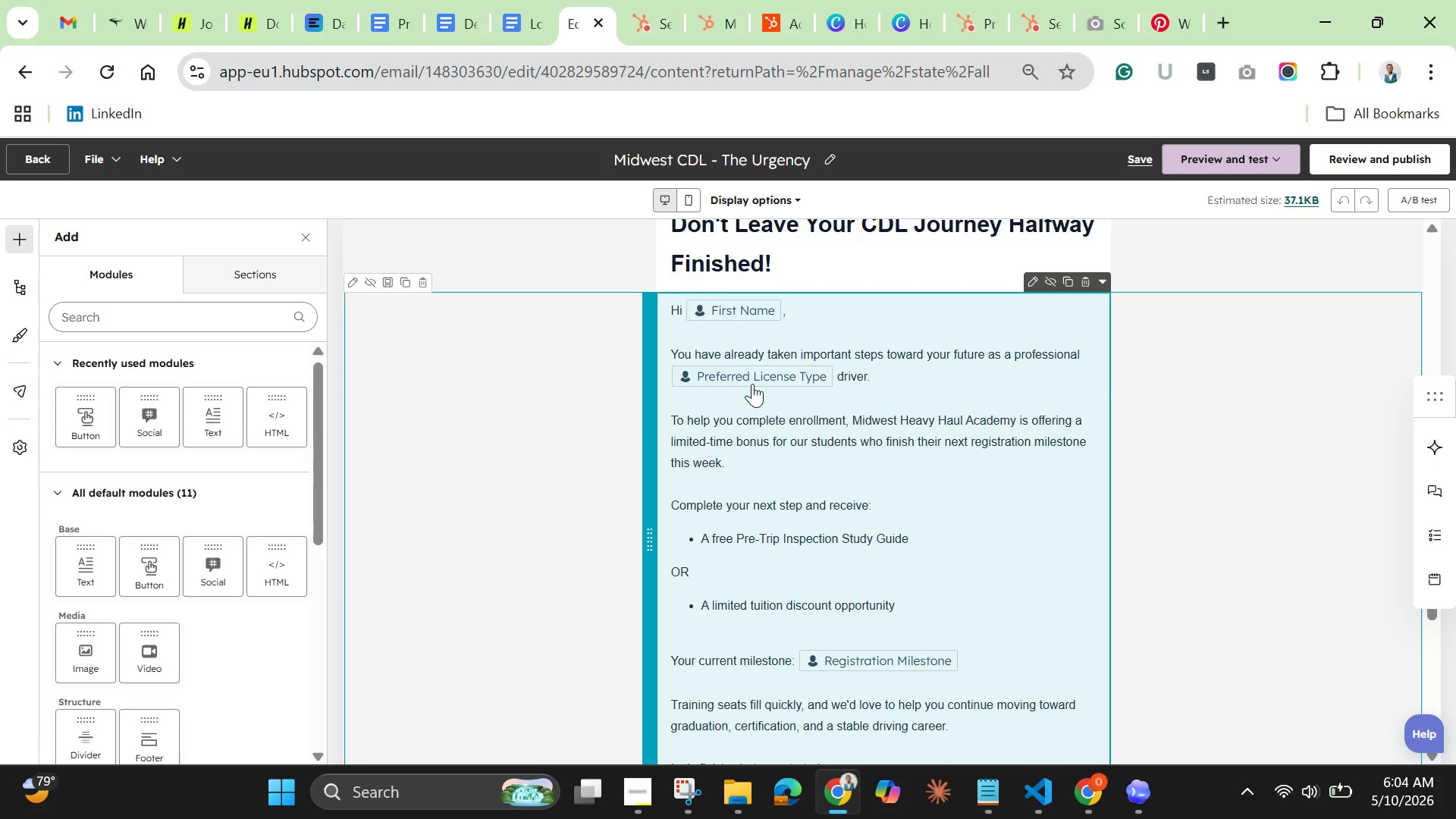 
left_click([751, 382])
 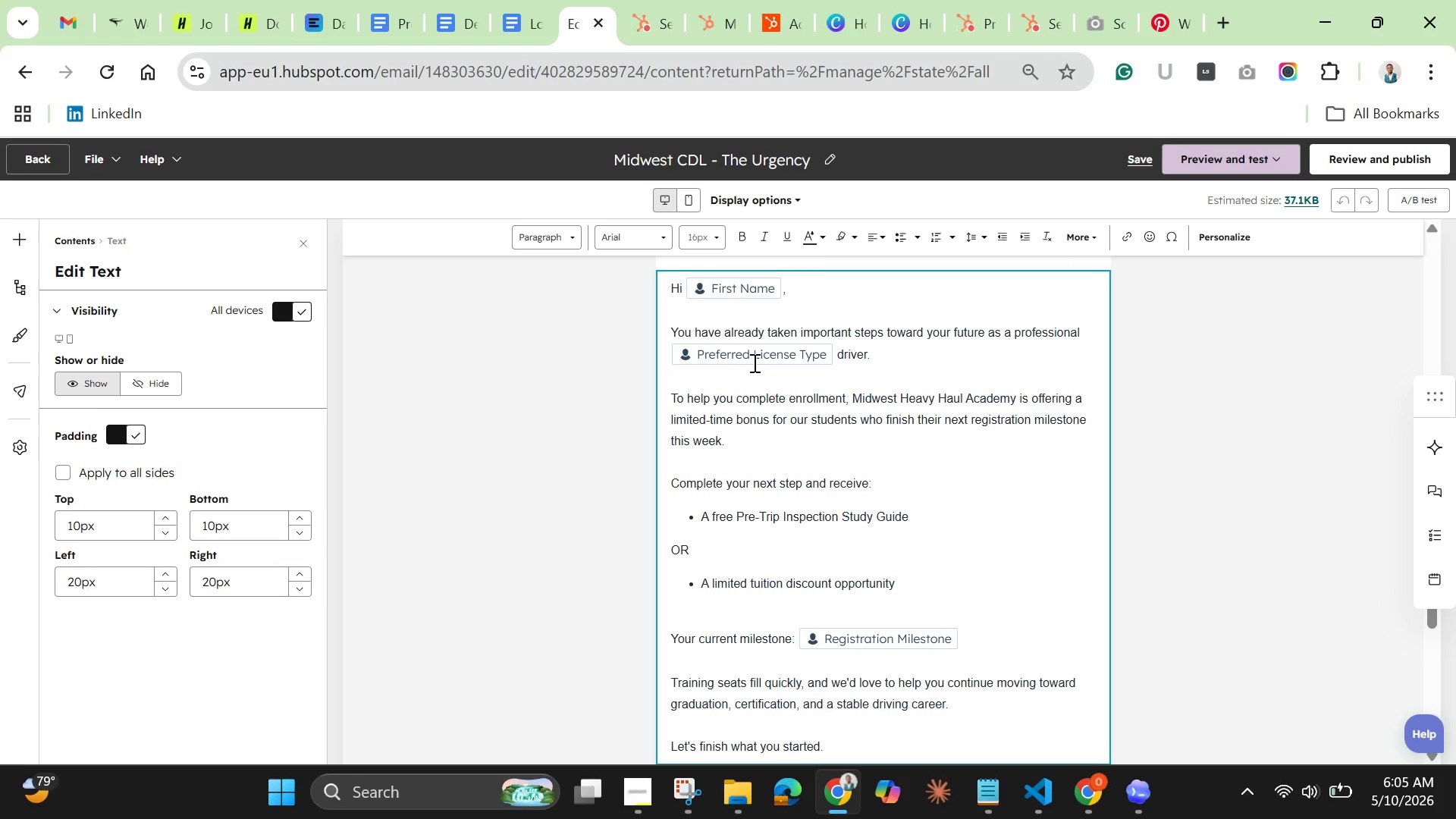 
left_click([755, 357])
 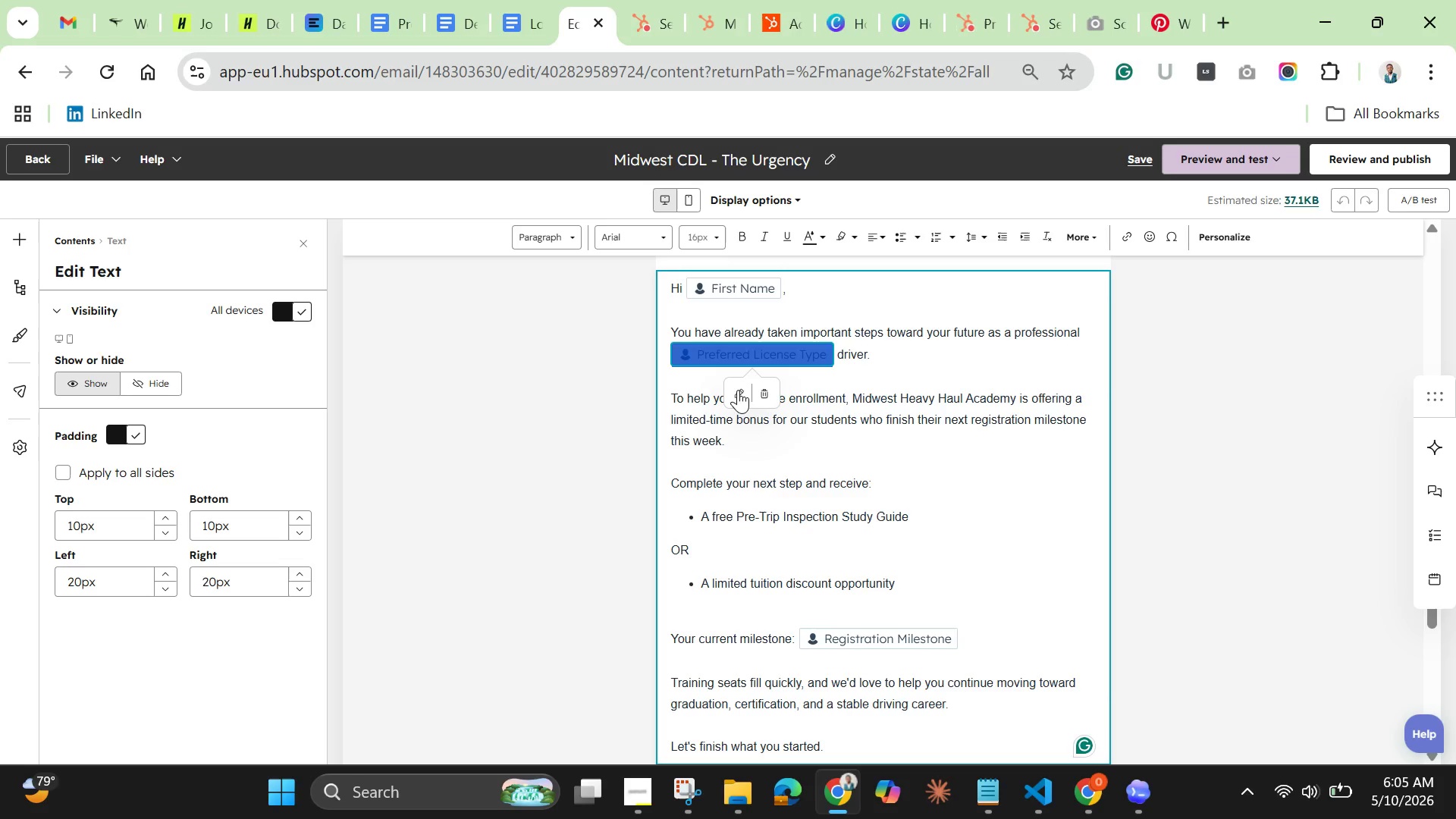 
left_click([738, 390])
 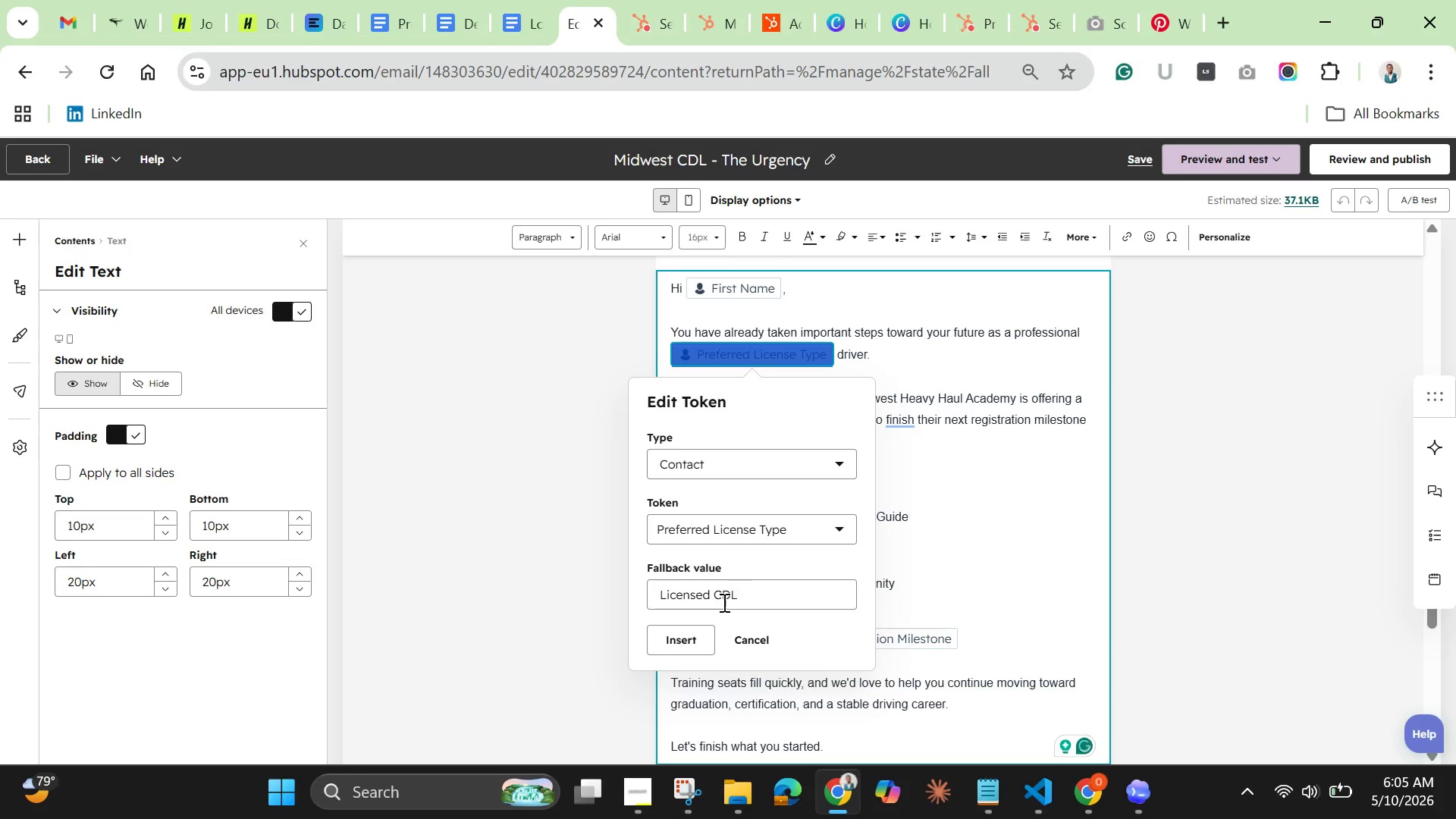 
left_click([716, 599])
 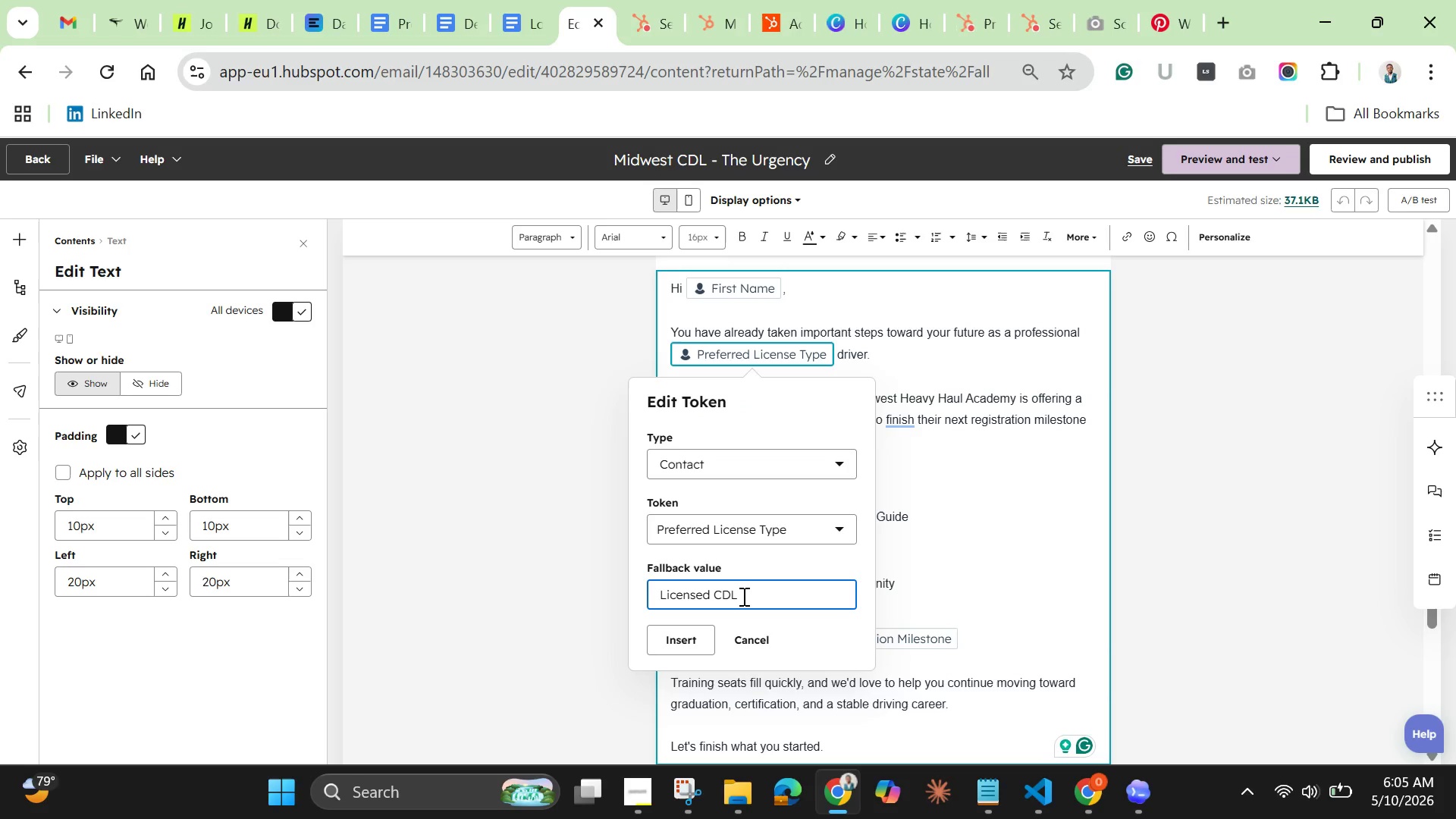 
hold_key(key=Backspace, duration=1.01)
 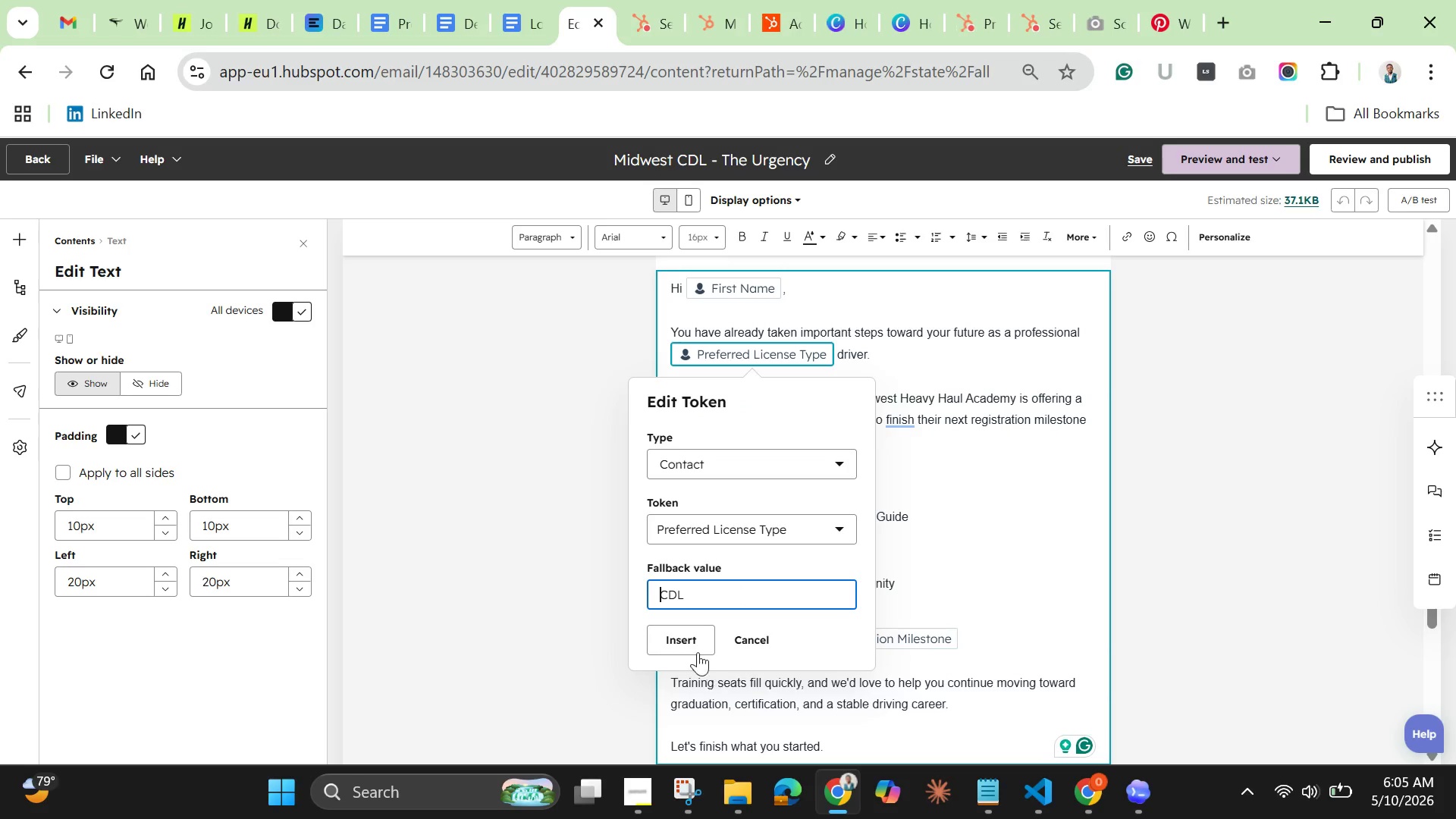 
left_click([692, 637])
 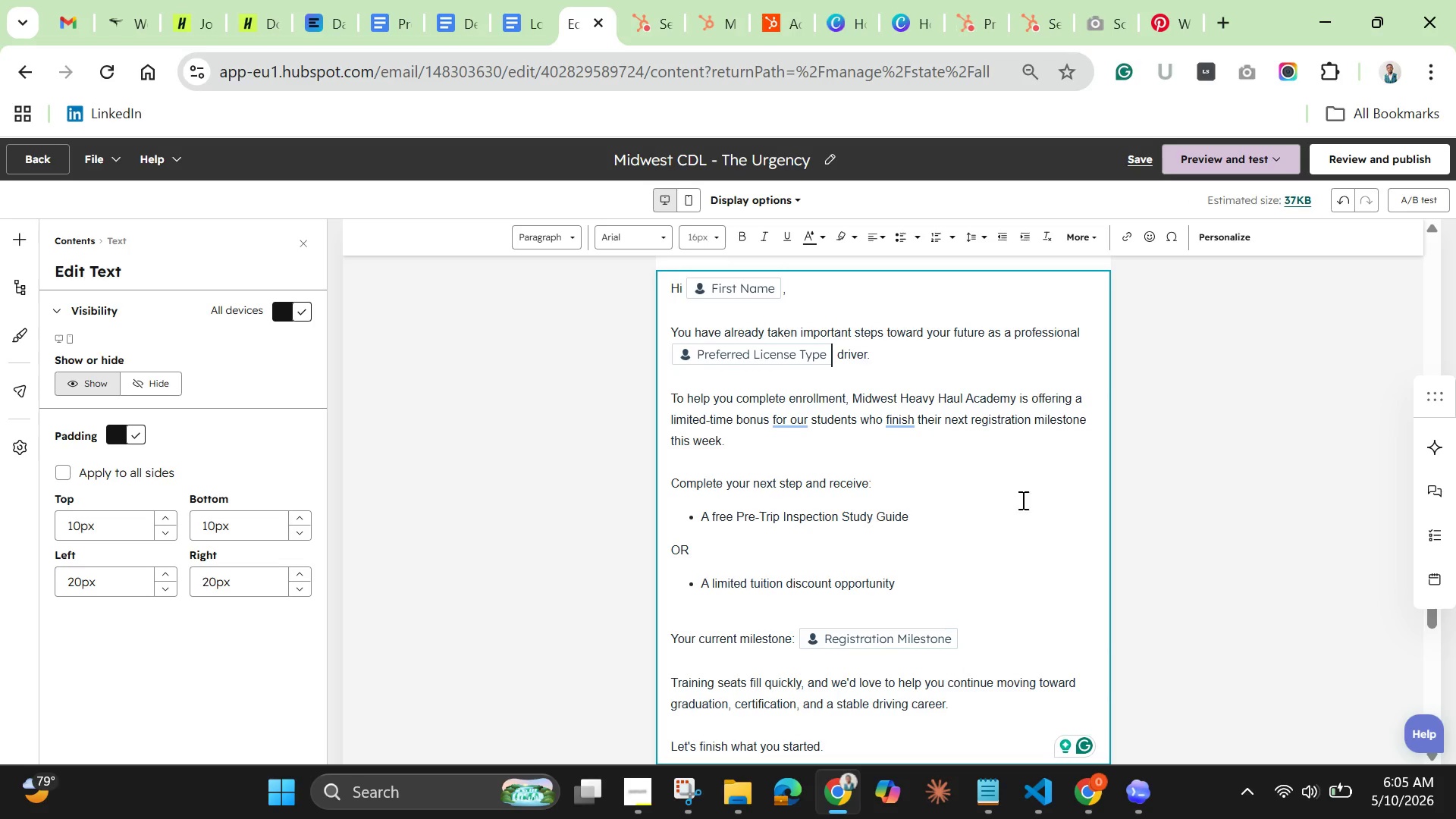 
mouse_move([926, 621])
 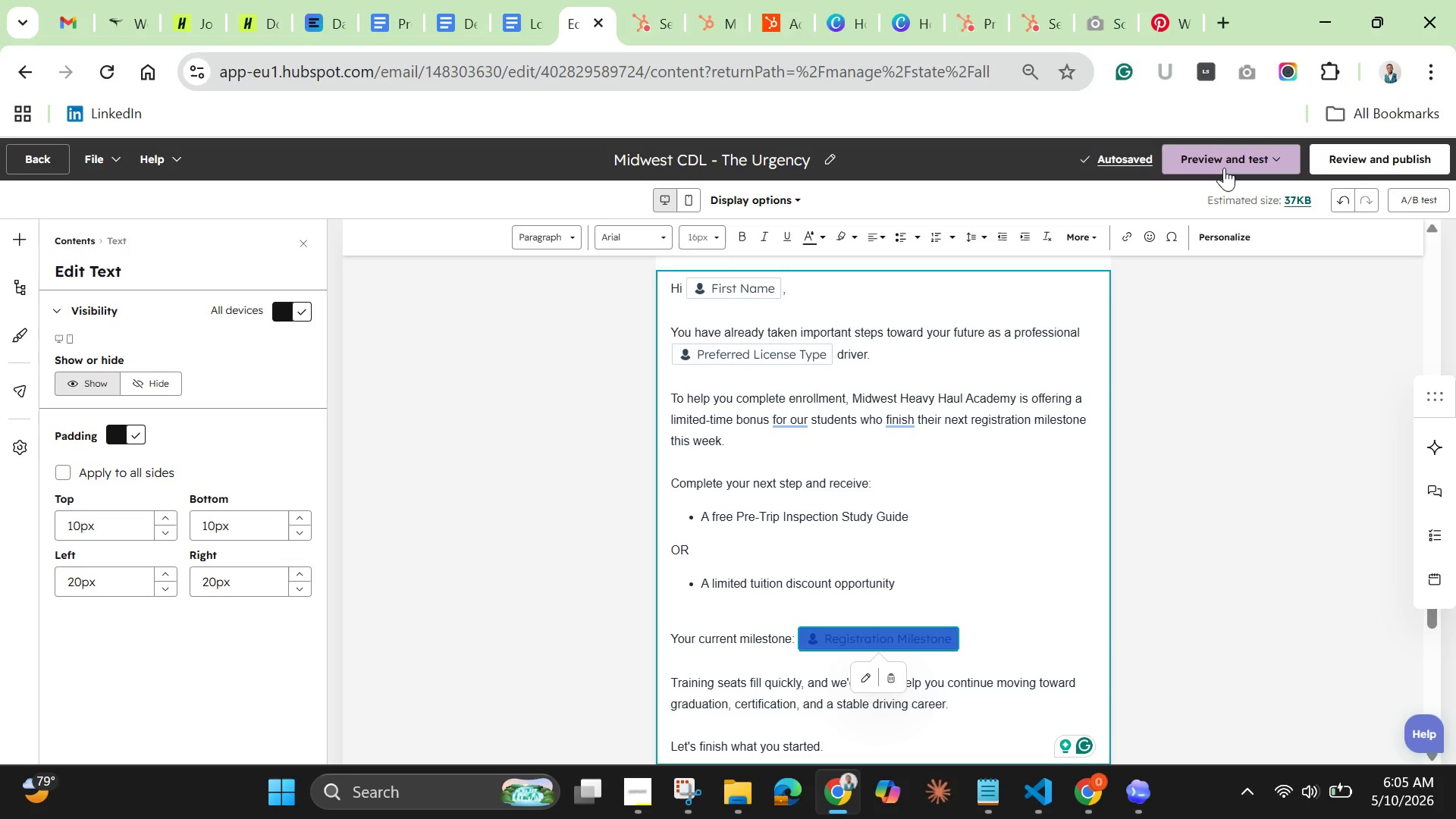 
left_click([1225, 166])
 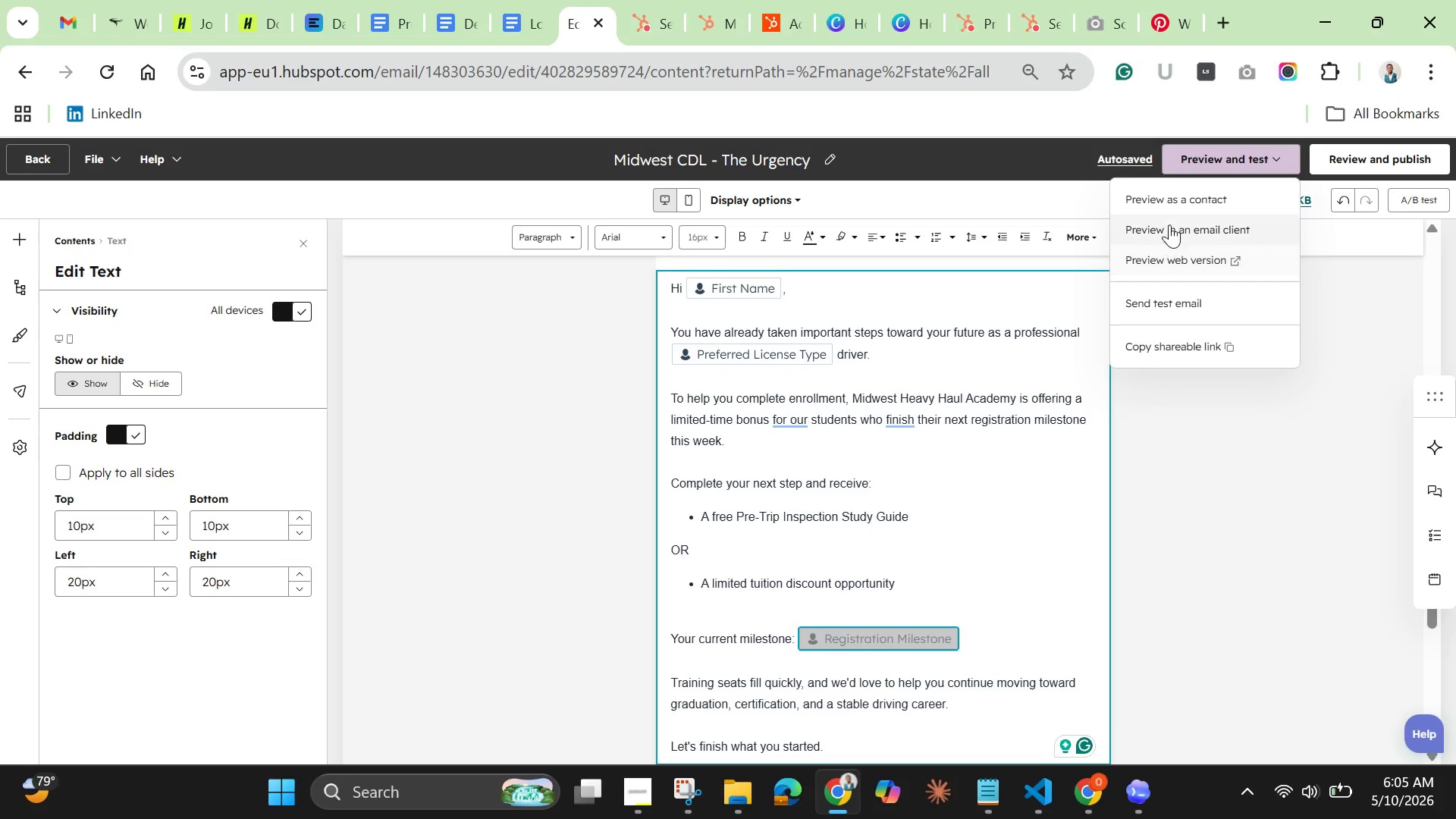 
left_click([1167, 200])
 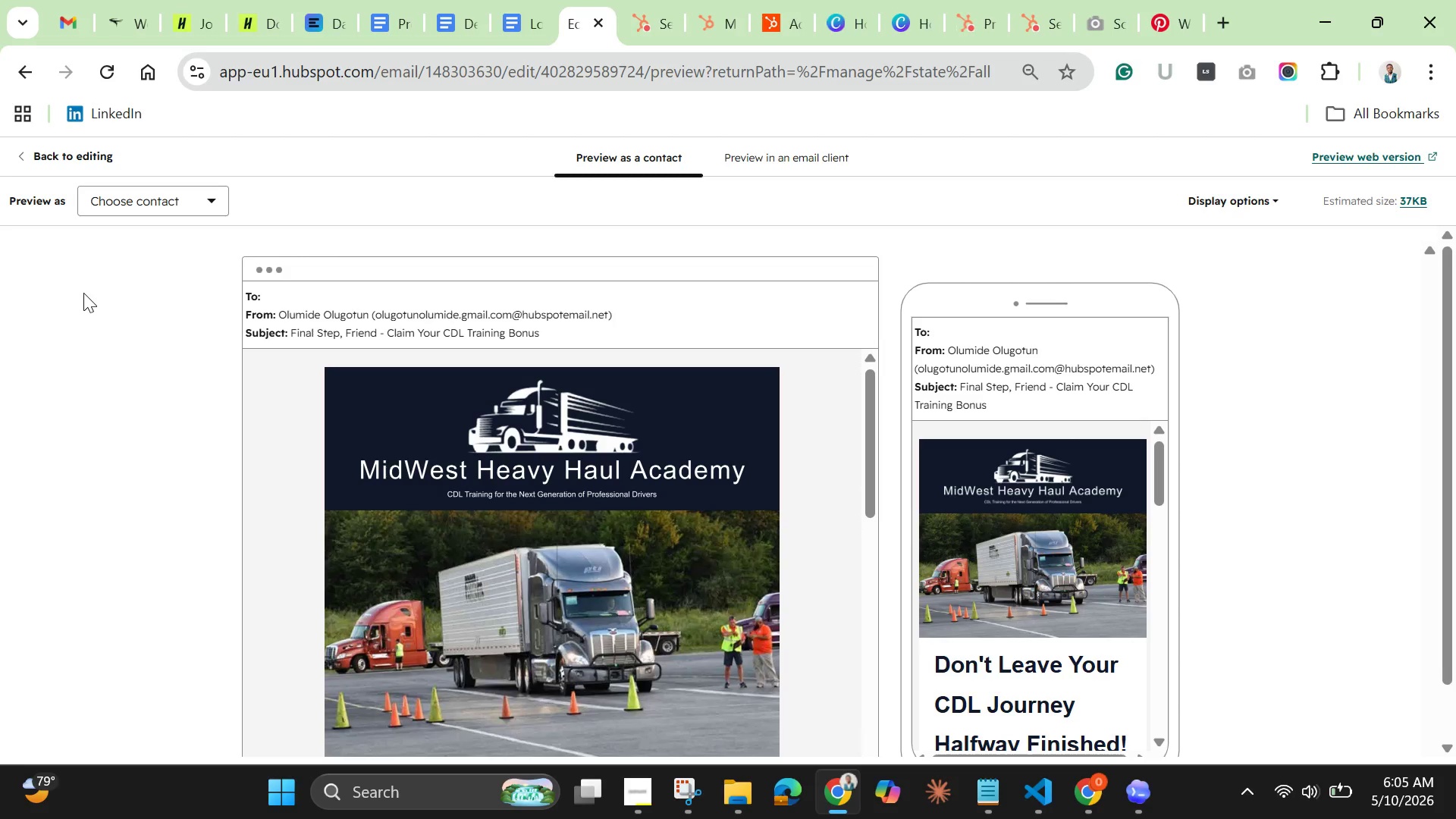 
wait(9.06)
 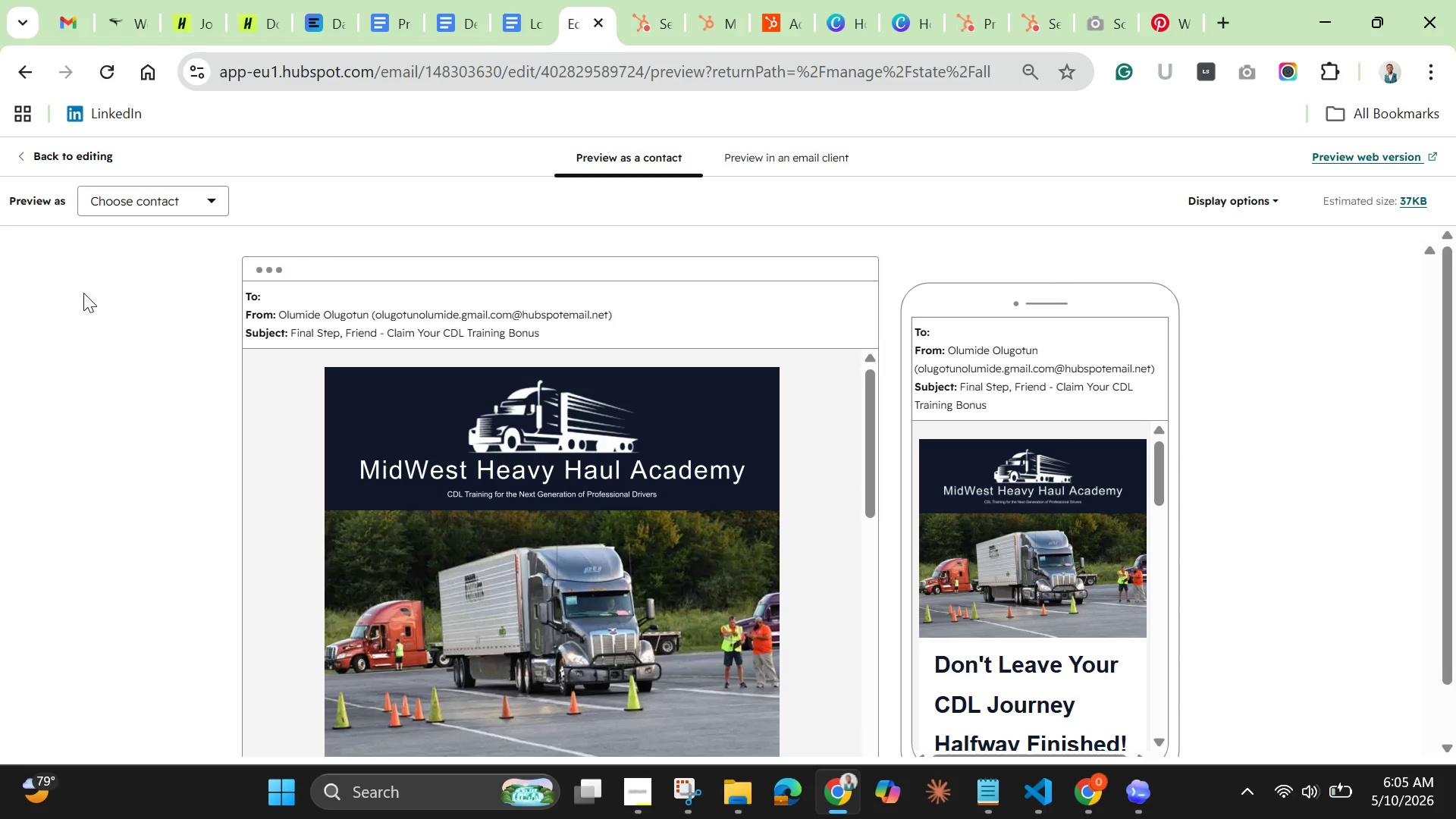 
left_click([150, 284])
 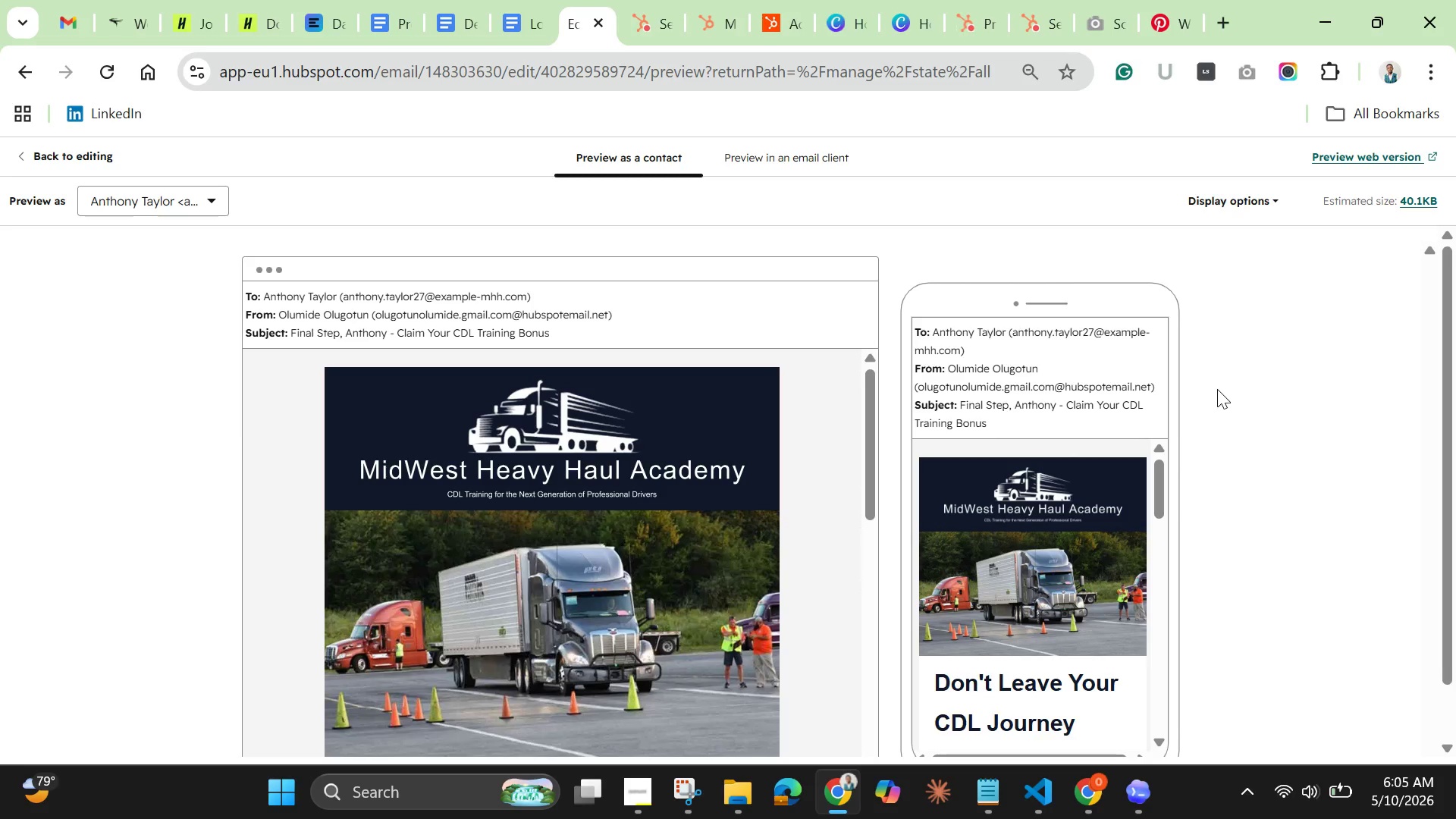 
wait(11.39)
 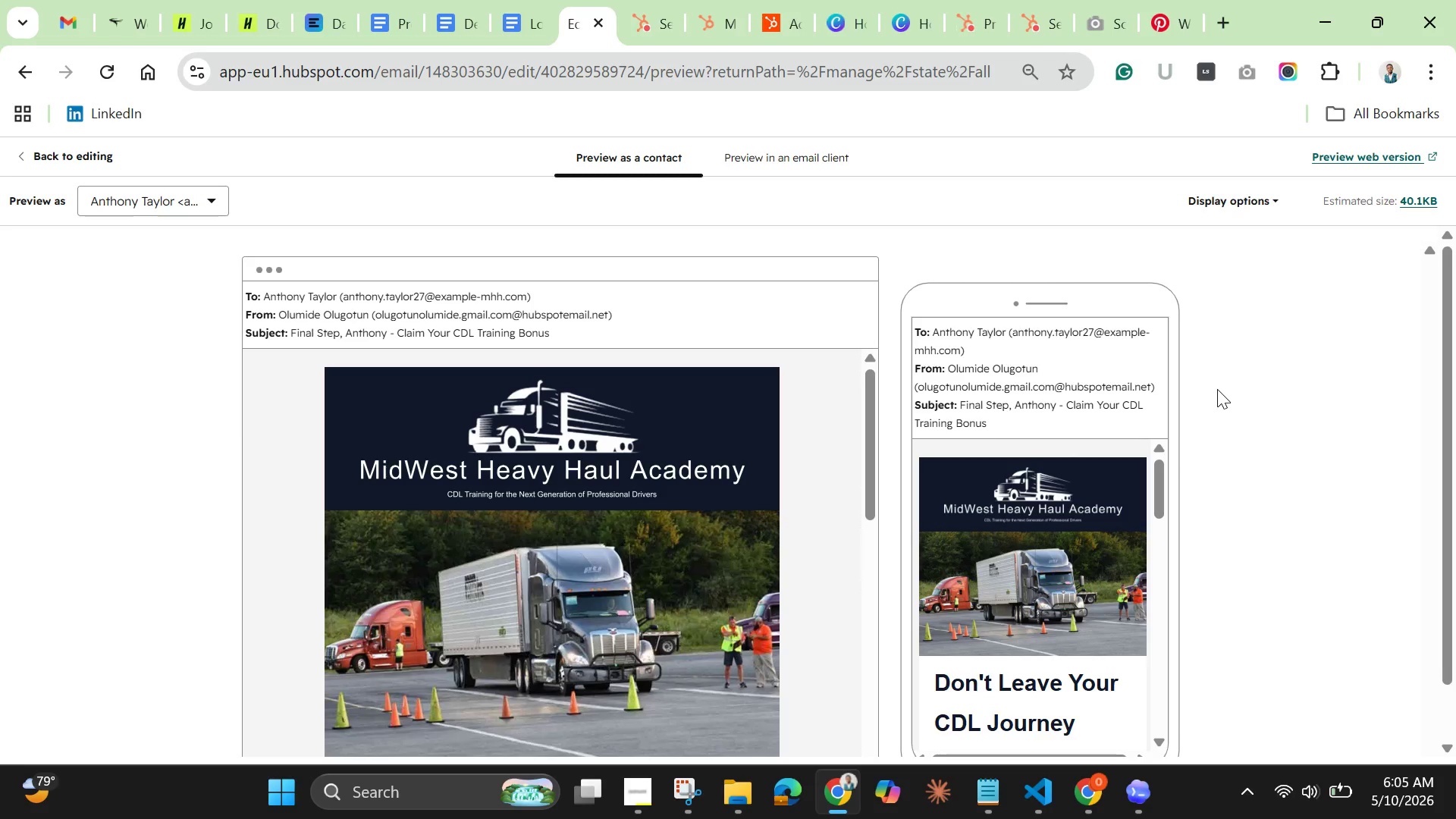 
left_click_drag(start_coordinate=[865, 502], to_coordinate=[840, 636])
 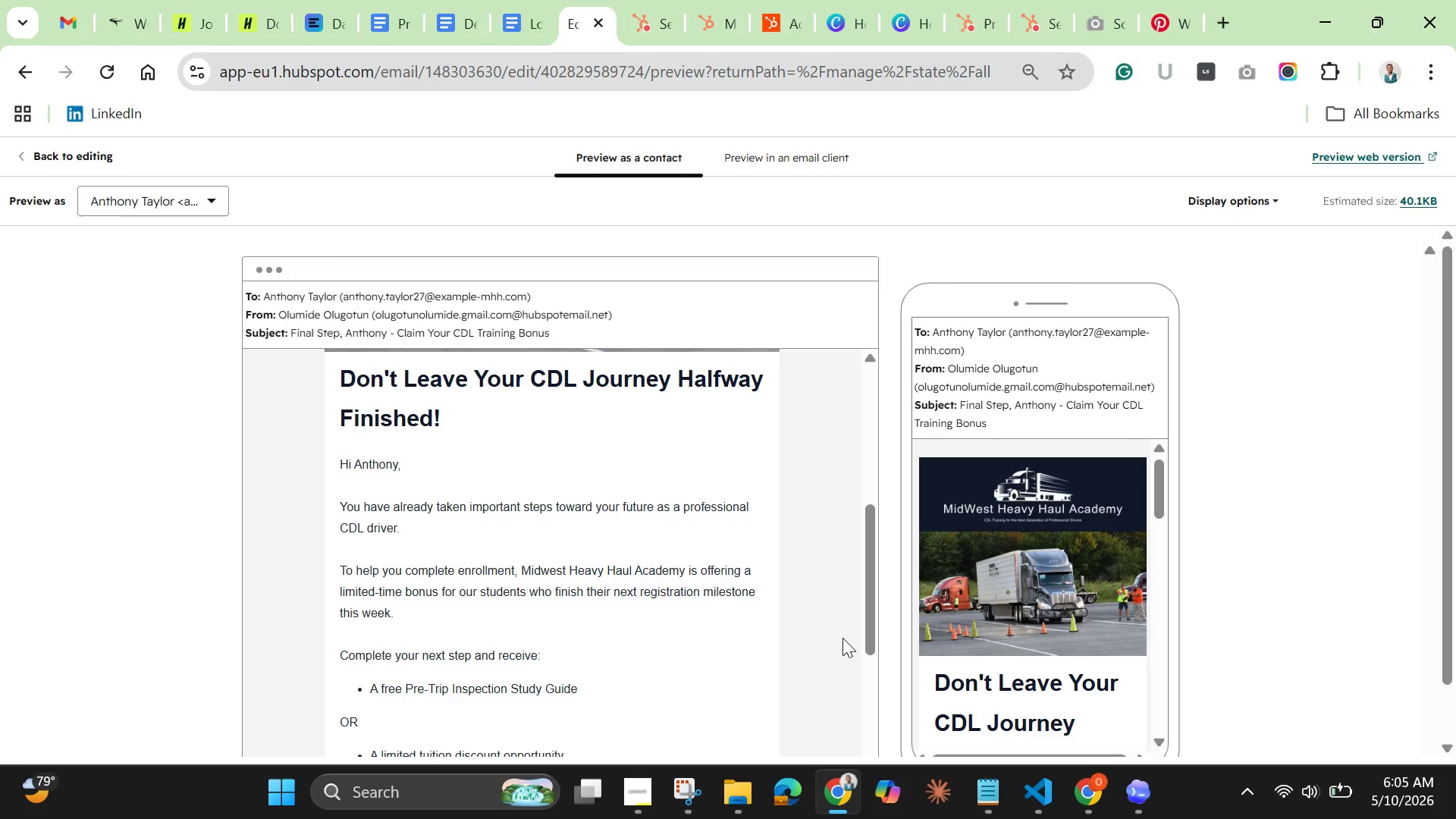 
wait(8.92)
 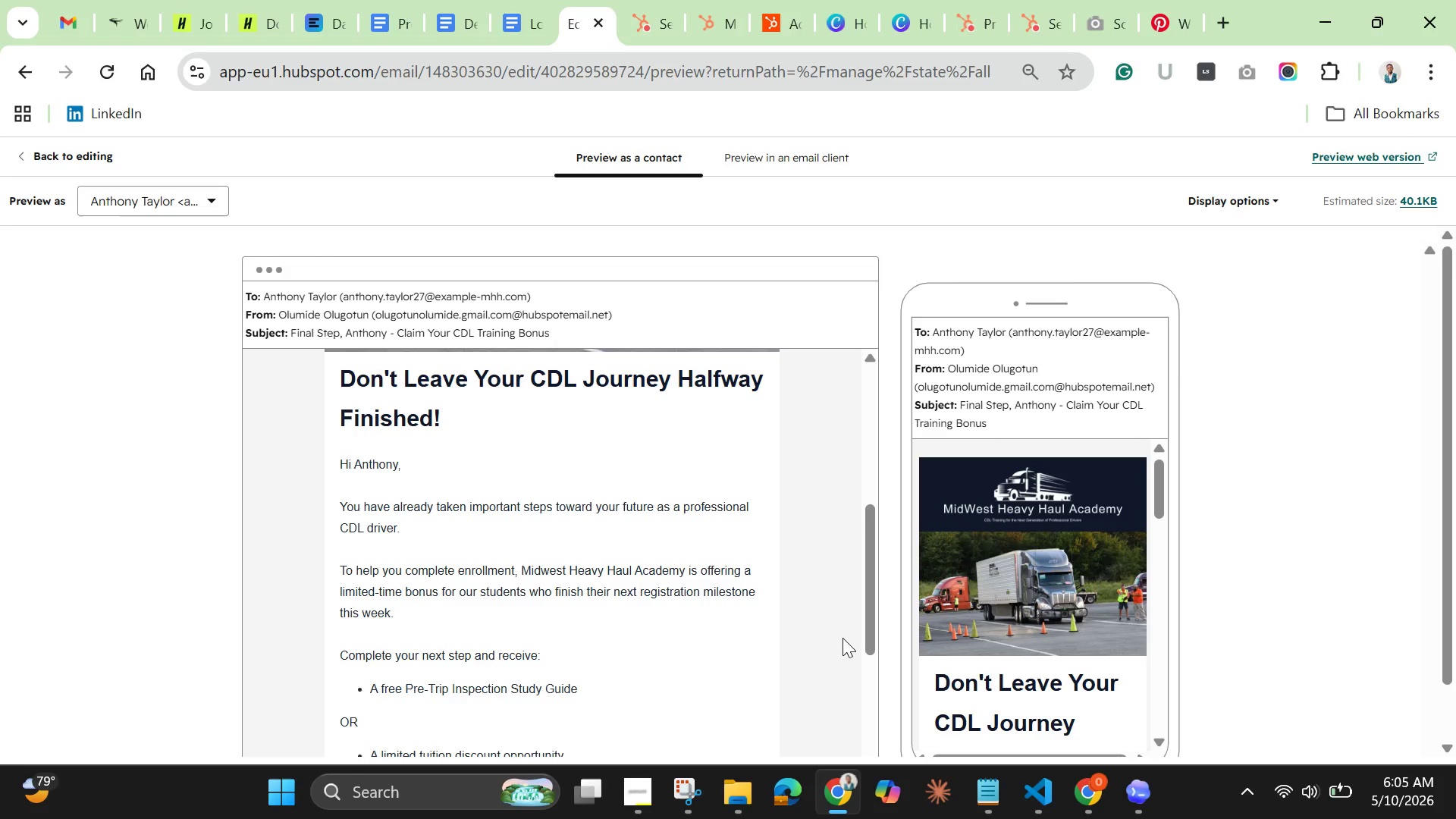 
left_click_drag(start_coordinate=[868, 634], to_coordinate=[858, 765])
 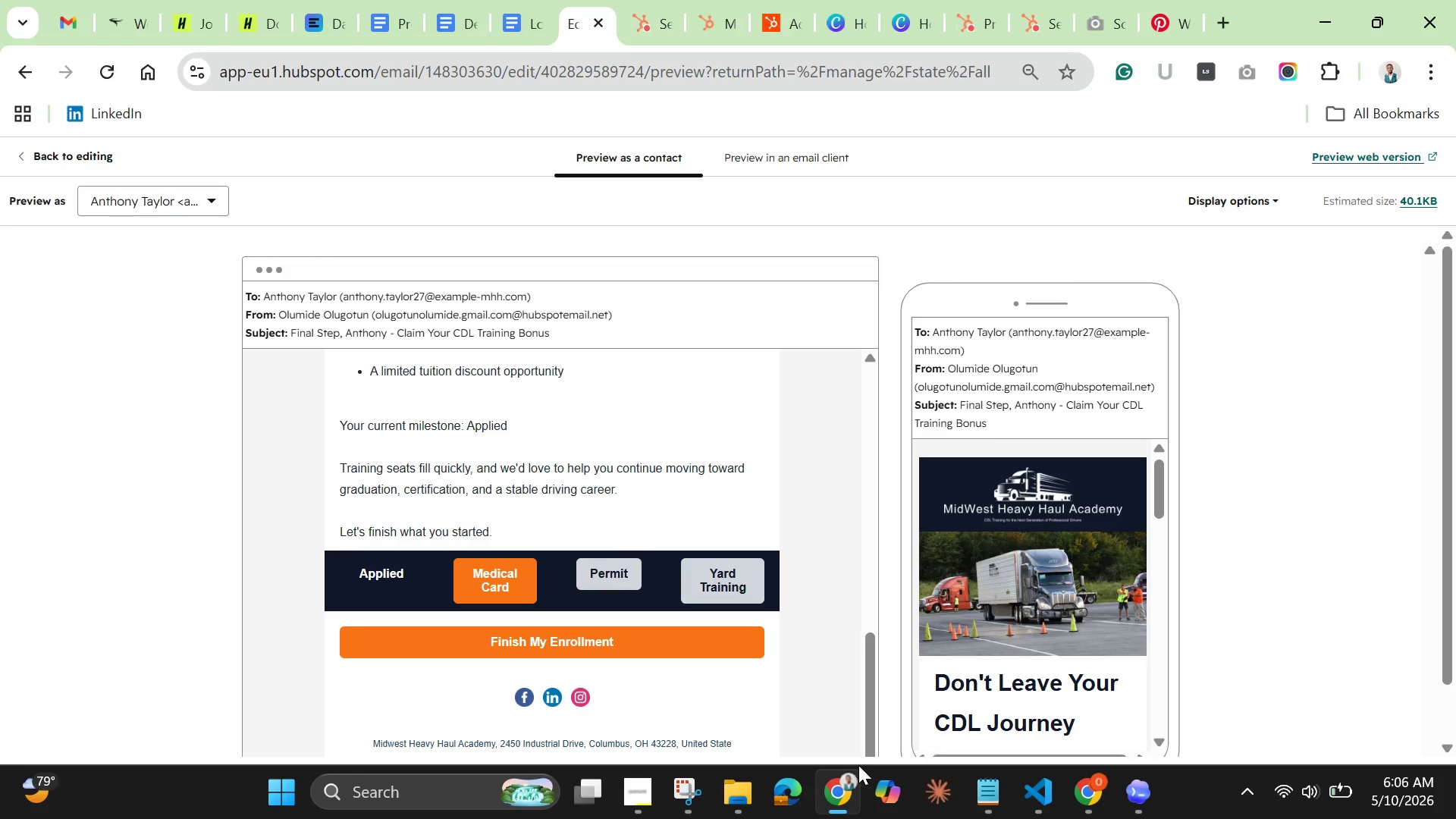 
wait(13.44)
 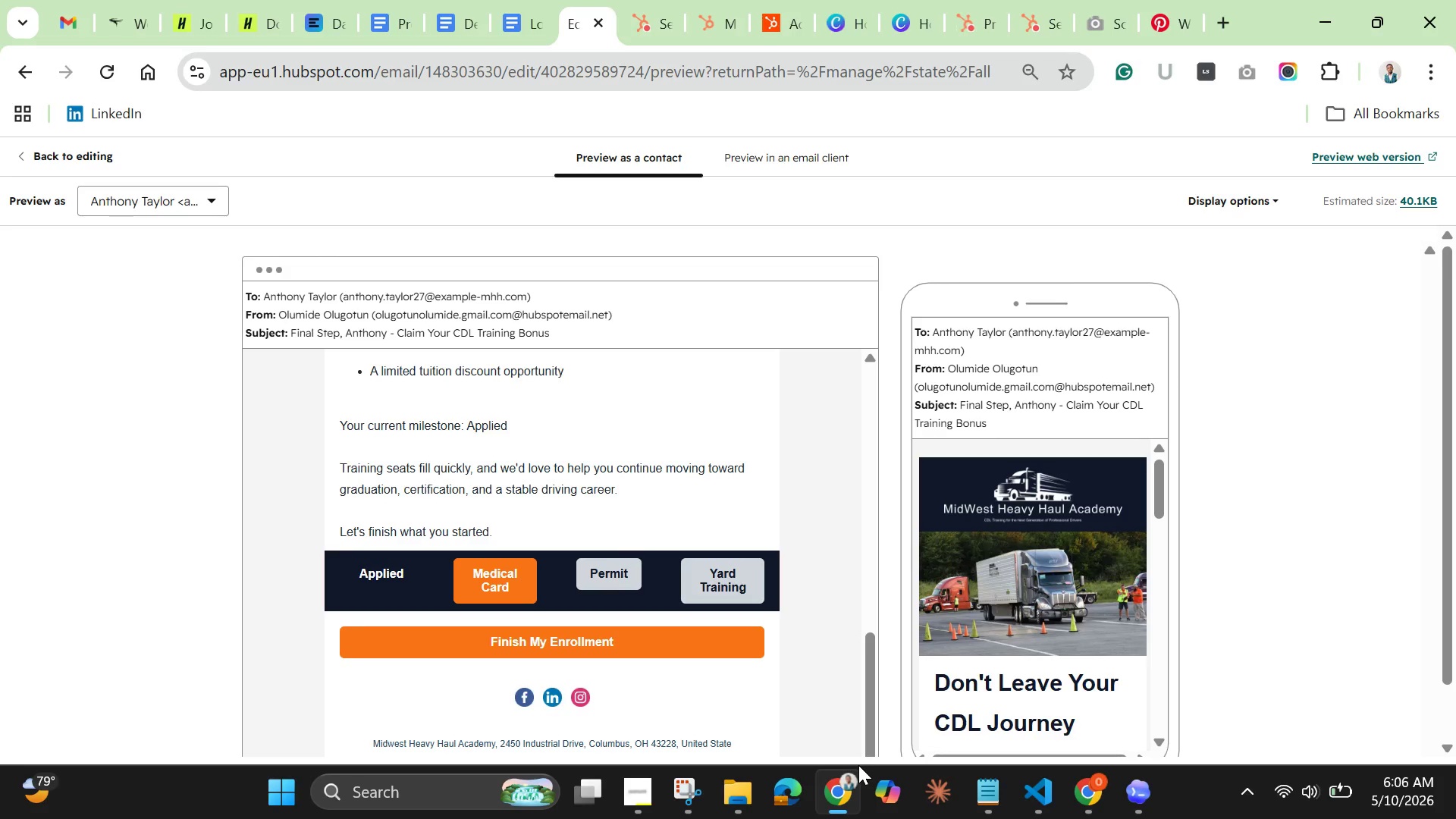 
left_click([645, 789])